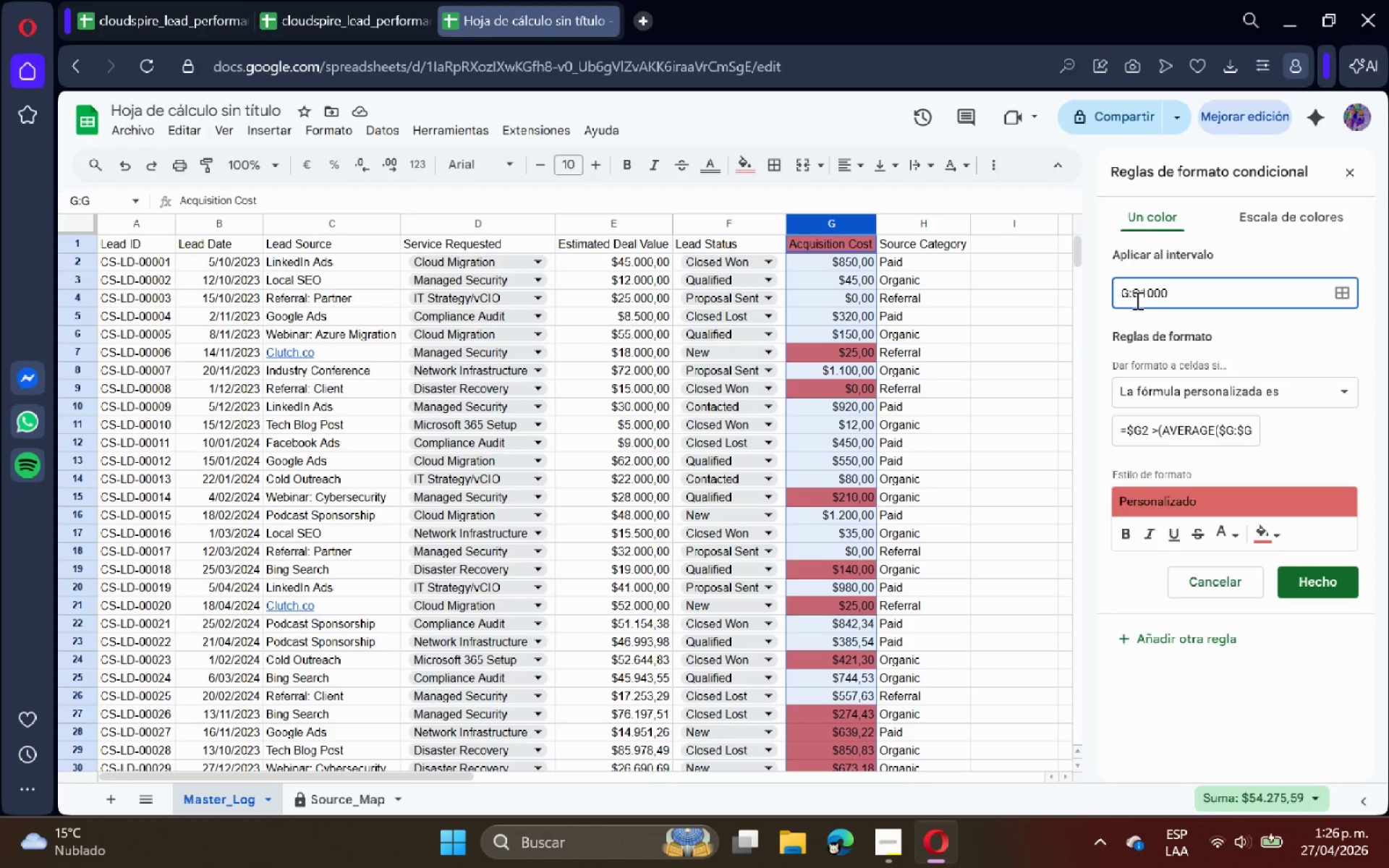 
key(2)
 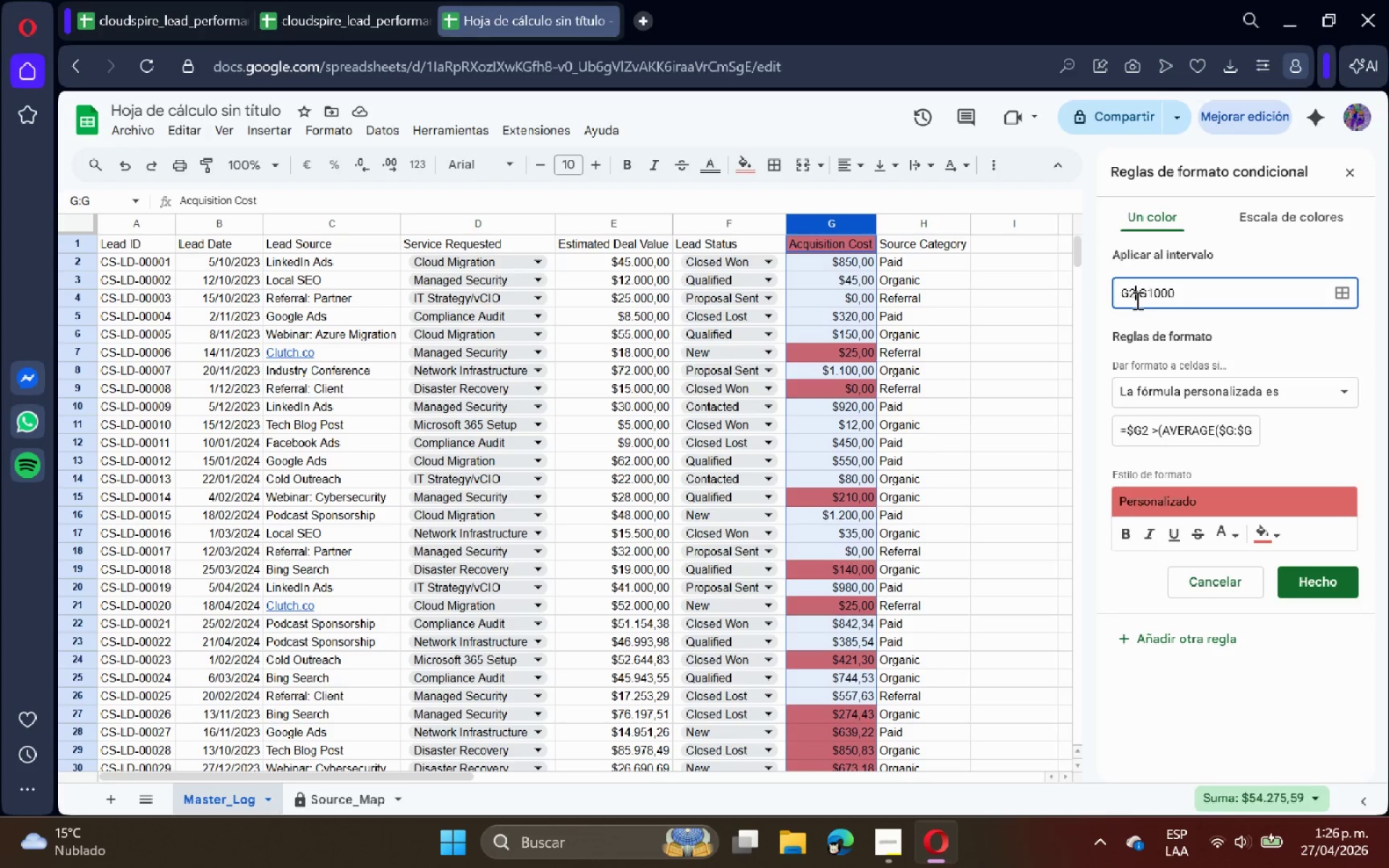 
key(Enter)
 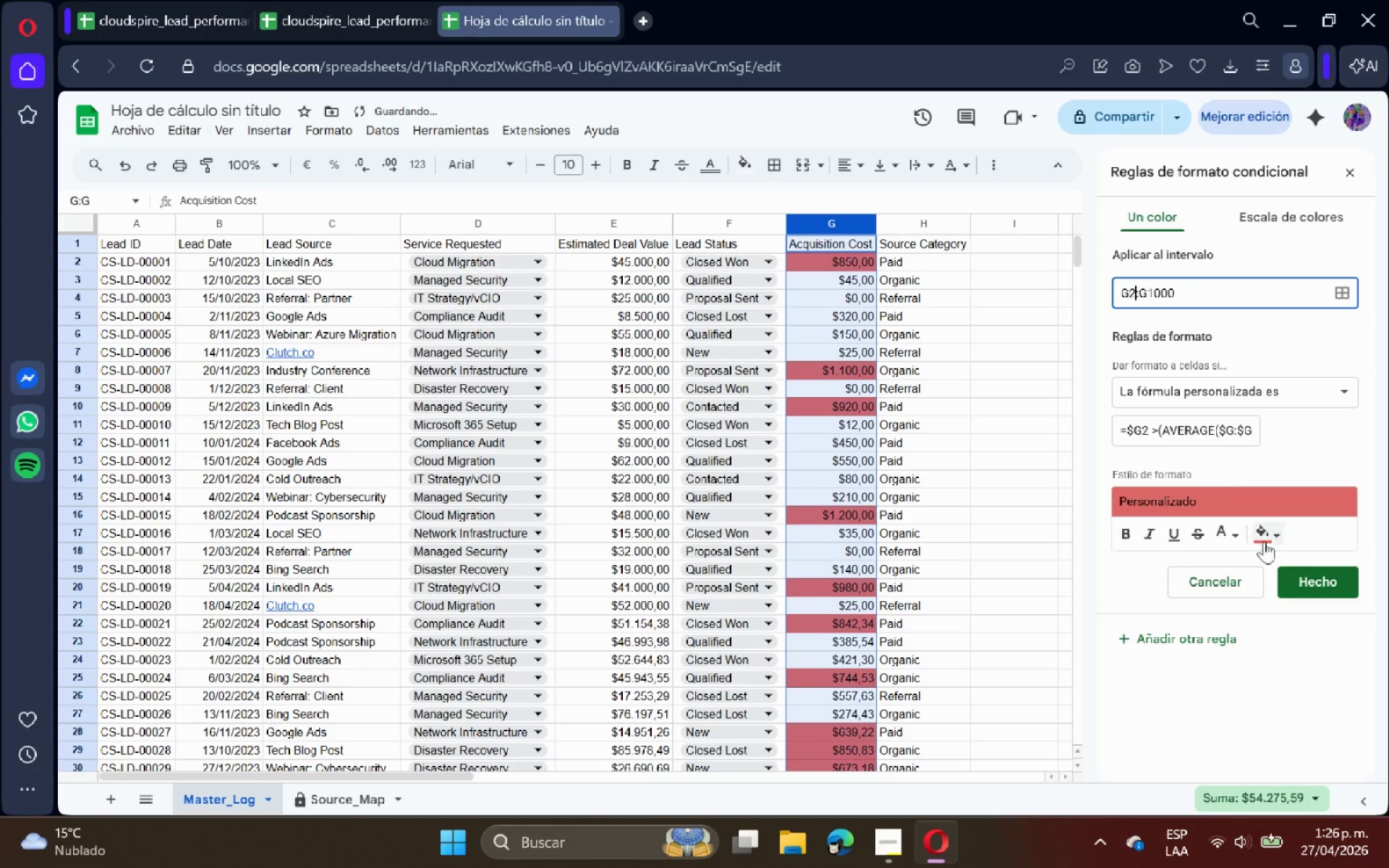 
left_click([1318, 577])
 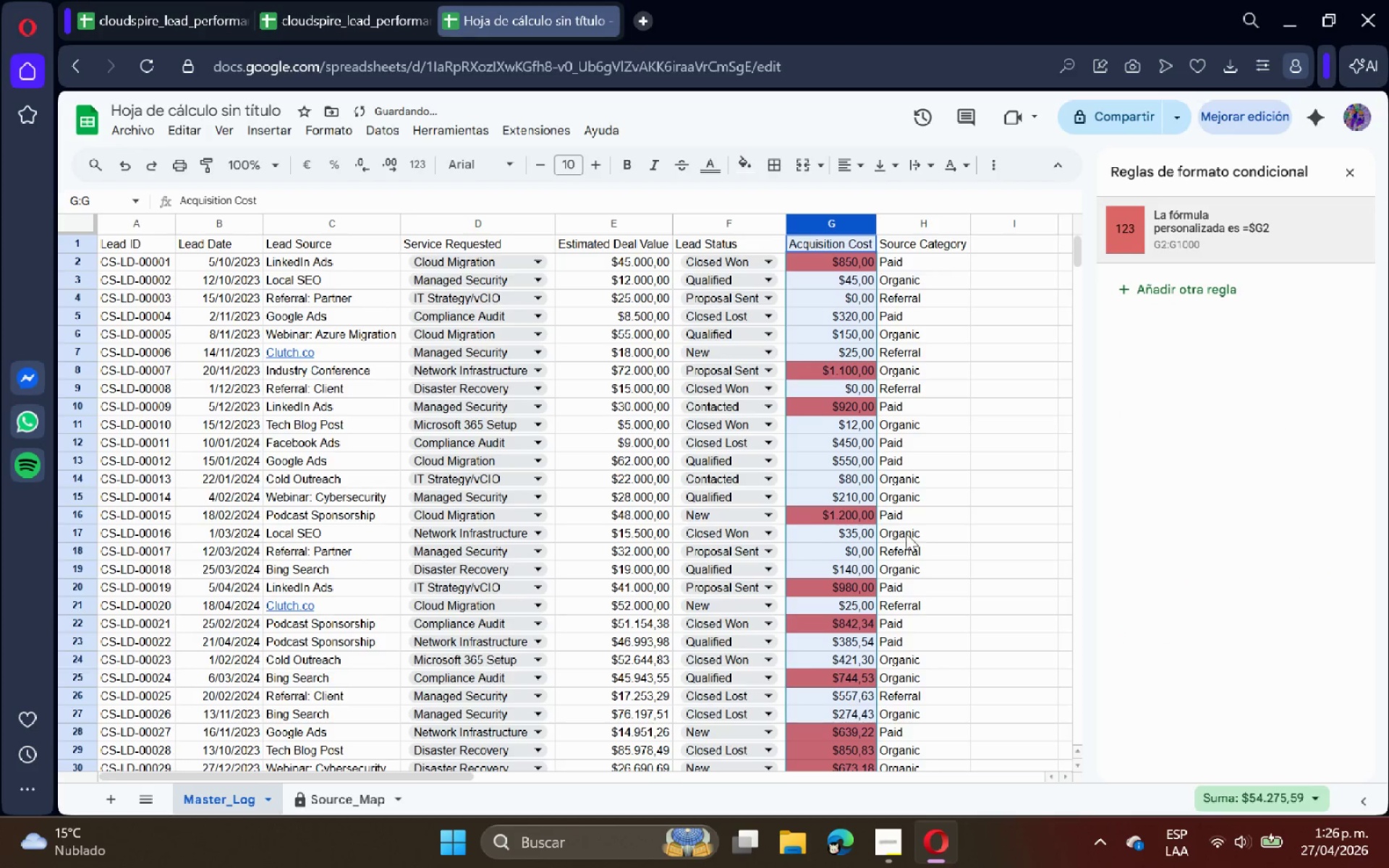 
scroll: coordinate [951, 547], scroll_direction: up, amount: 1.0
 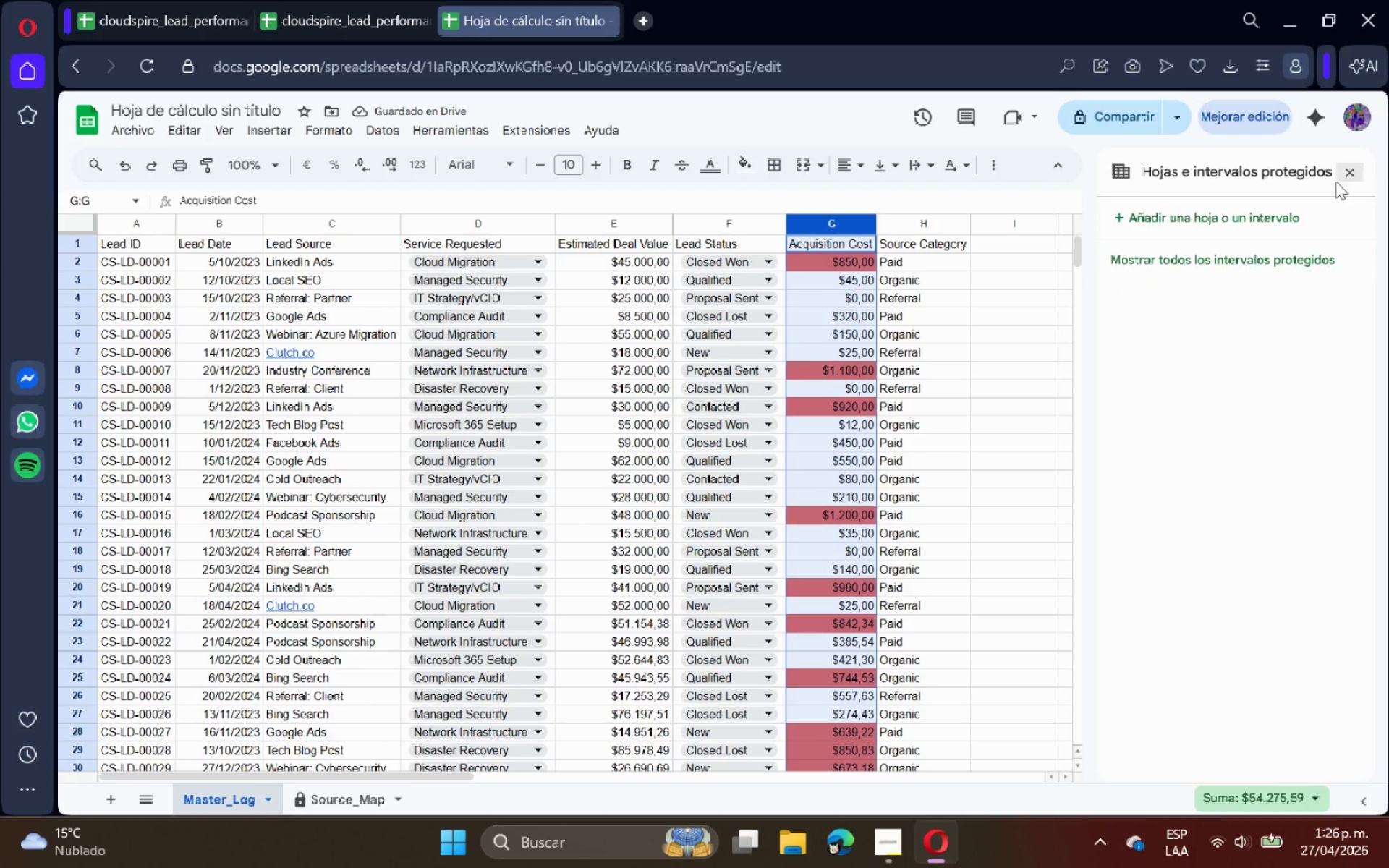 
left_click([1003, 429])
 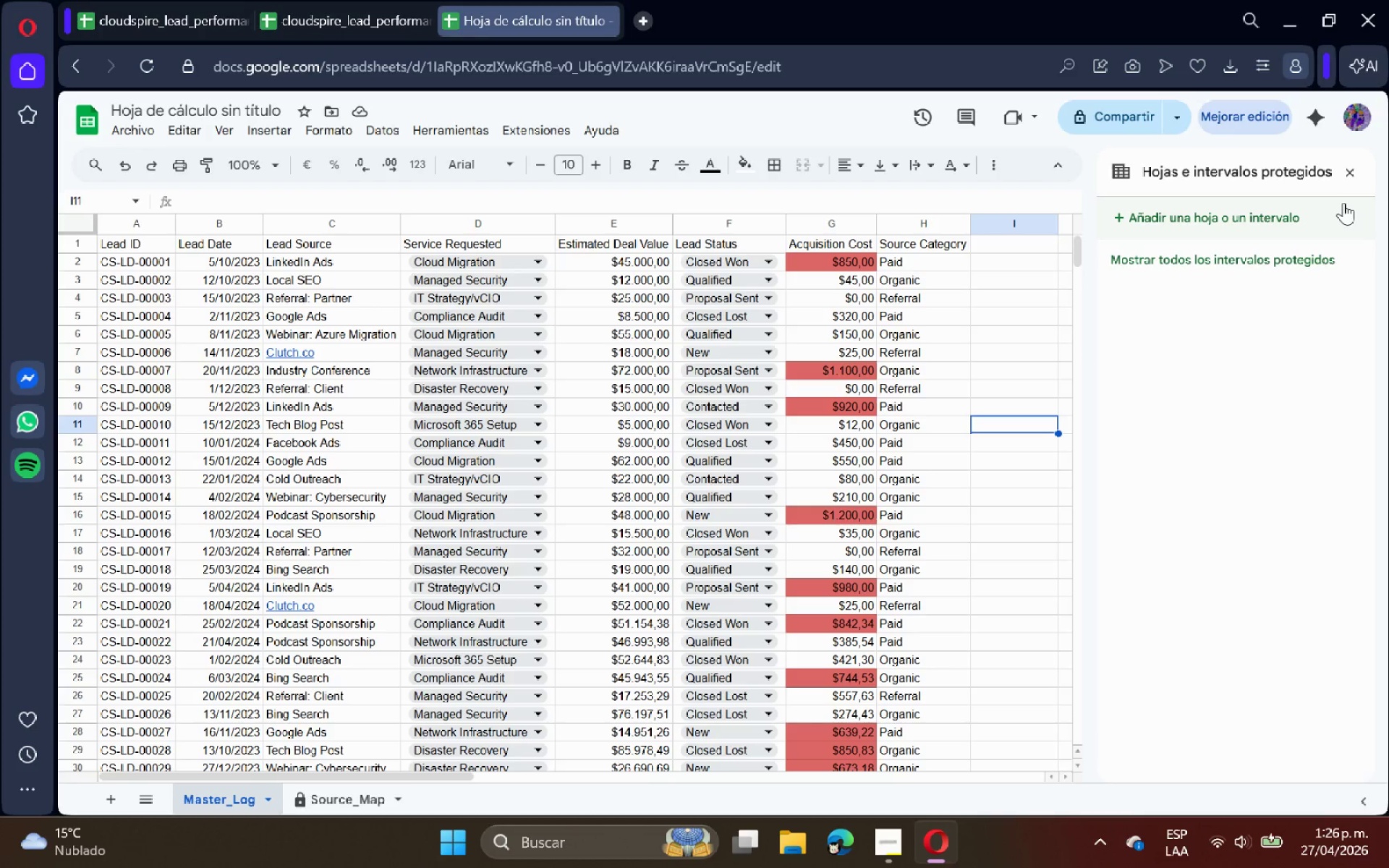 
left_click([1318, 218])
 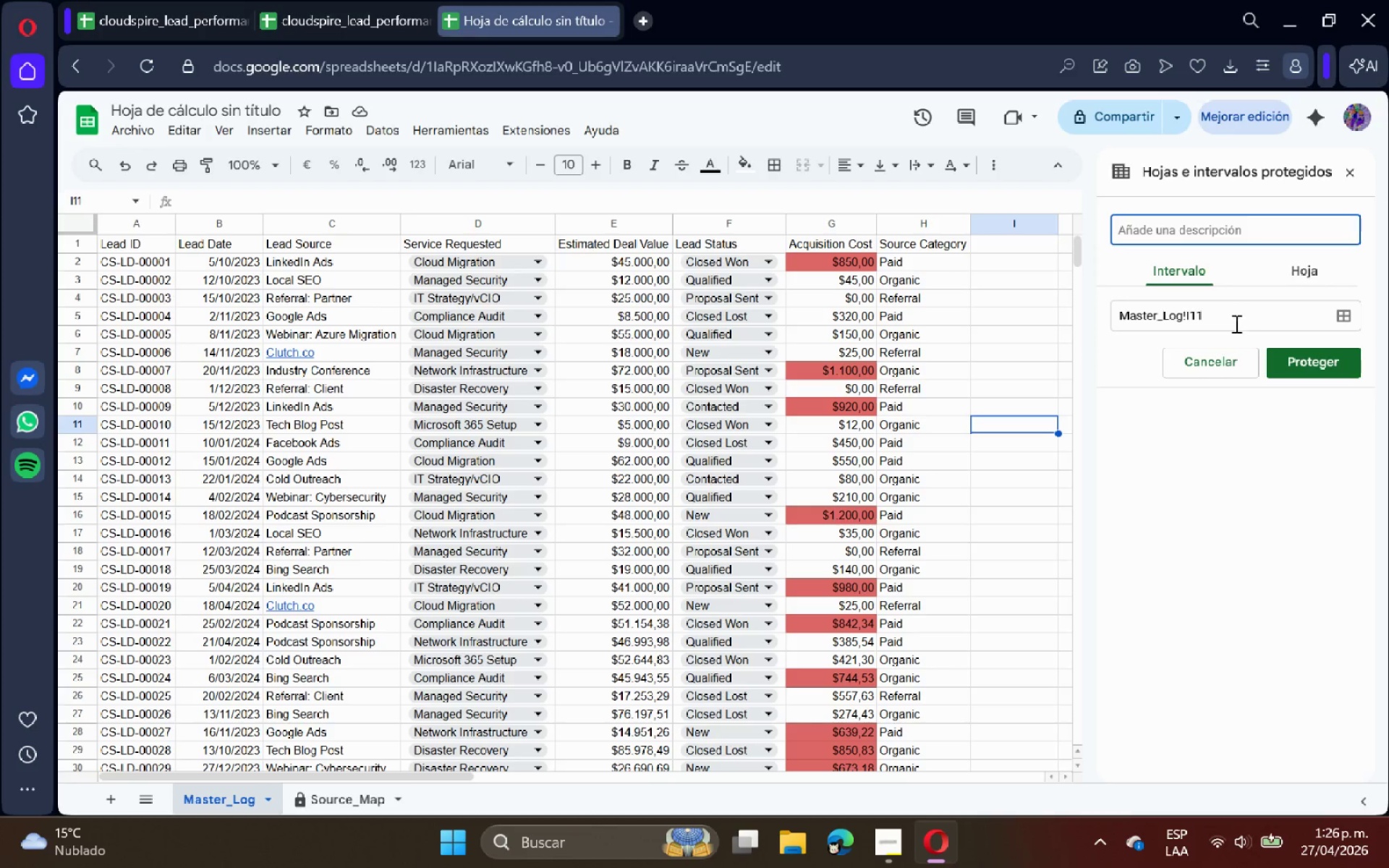 
left_click([1208, 352])
 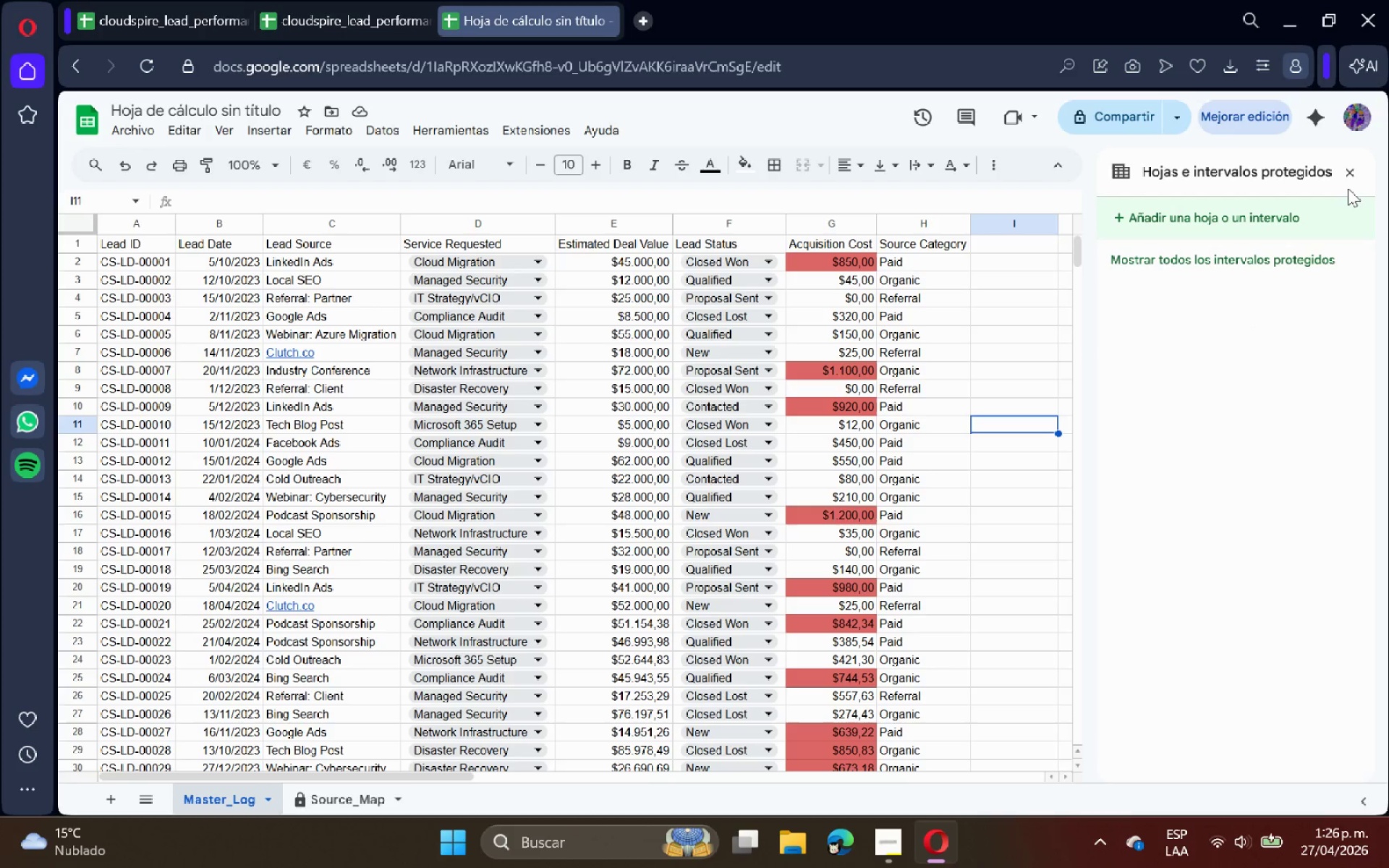 
left_click([1353, 176])
 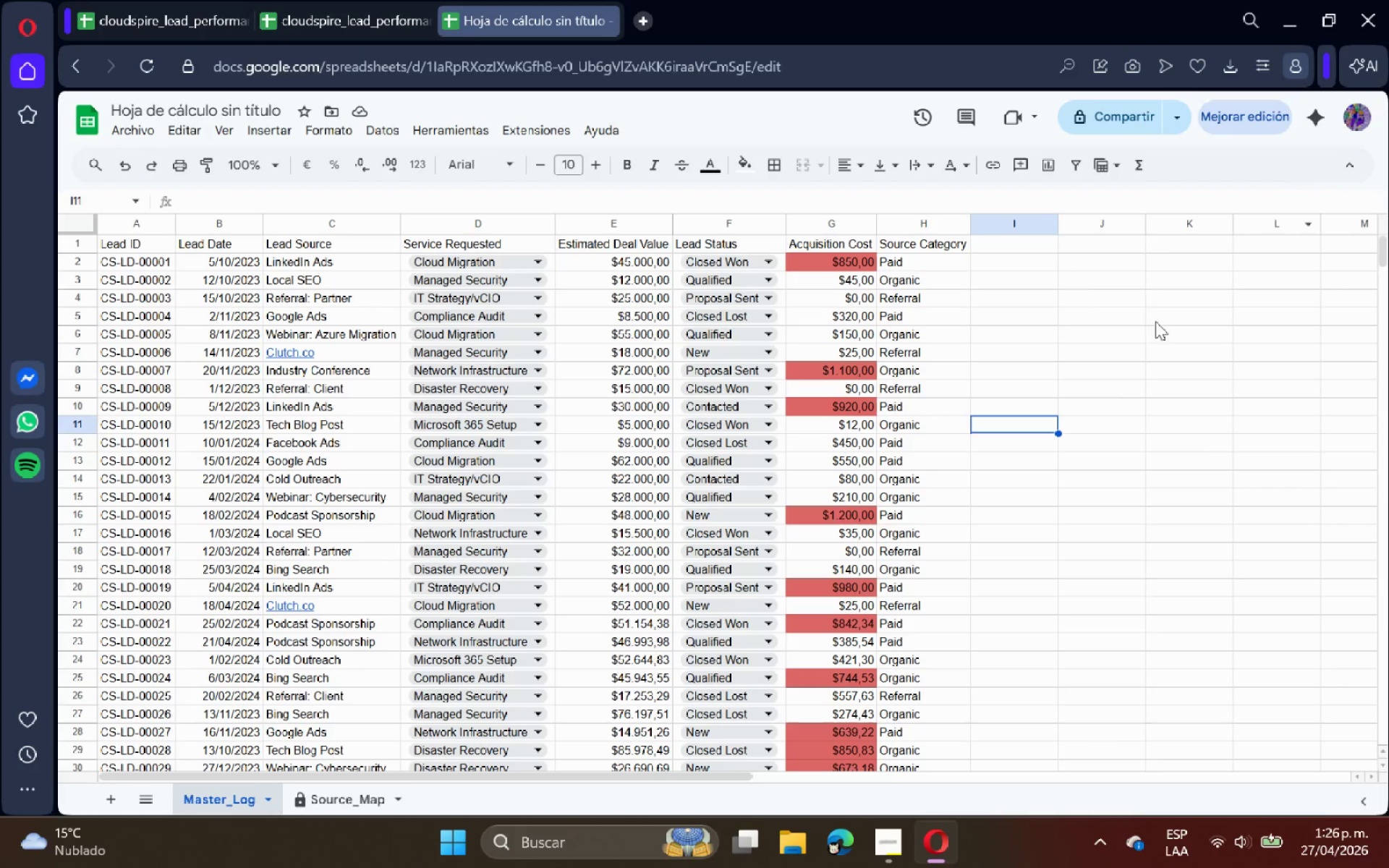 
left_click([1113, 371])
 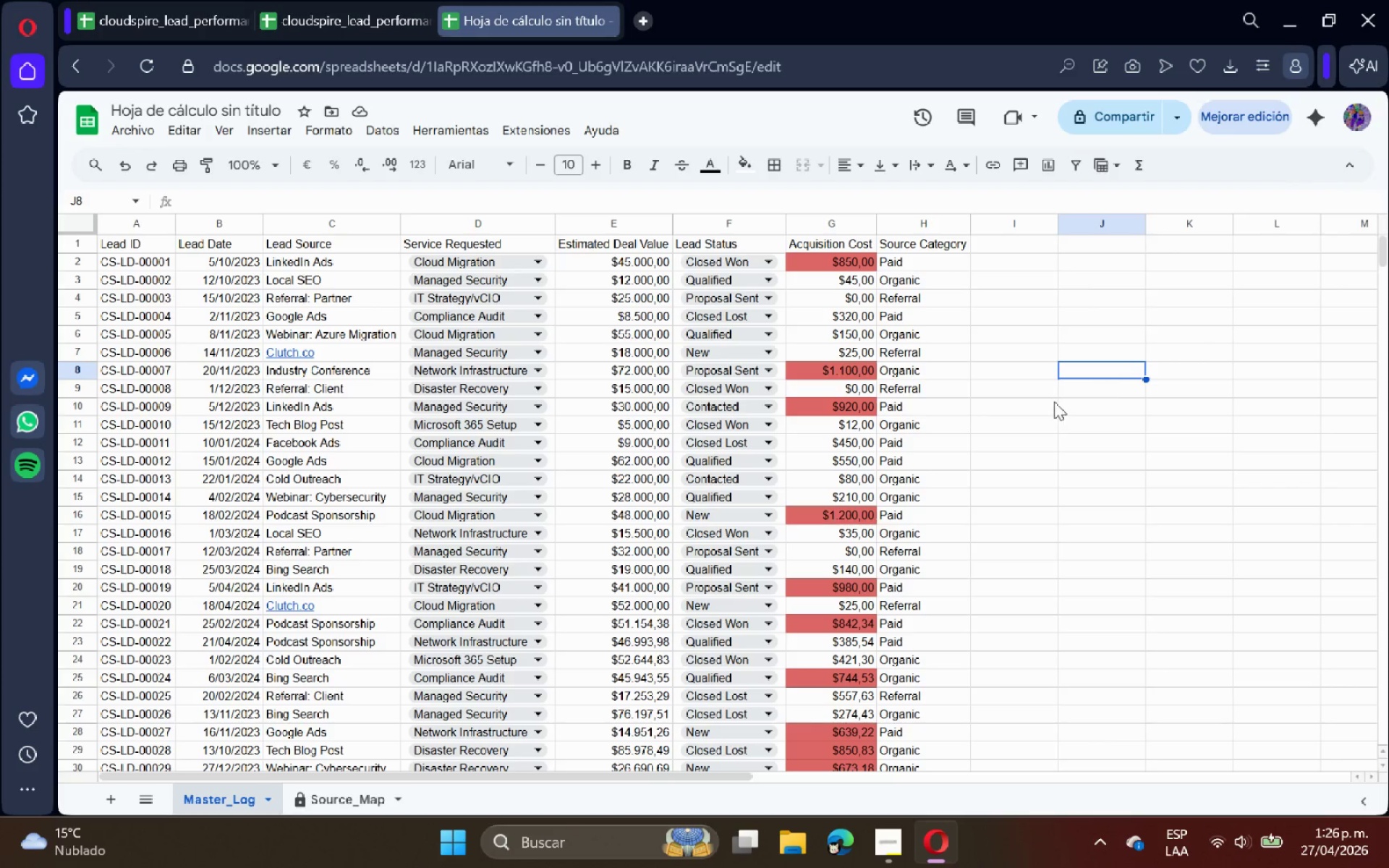 
scroll: coordinate [1051, 406], scroll_direction: up, amount: 8.0
 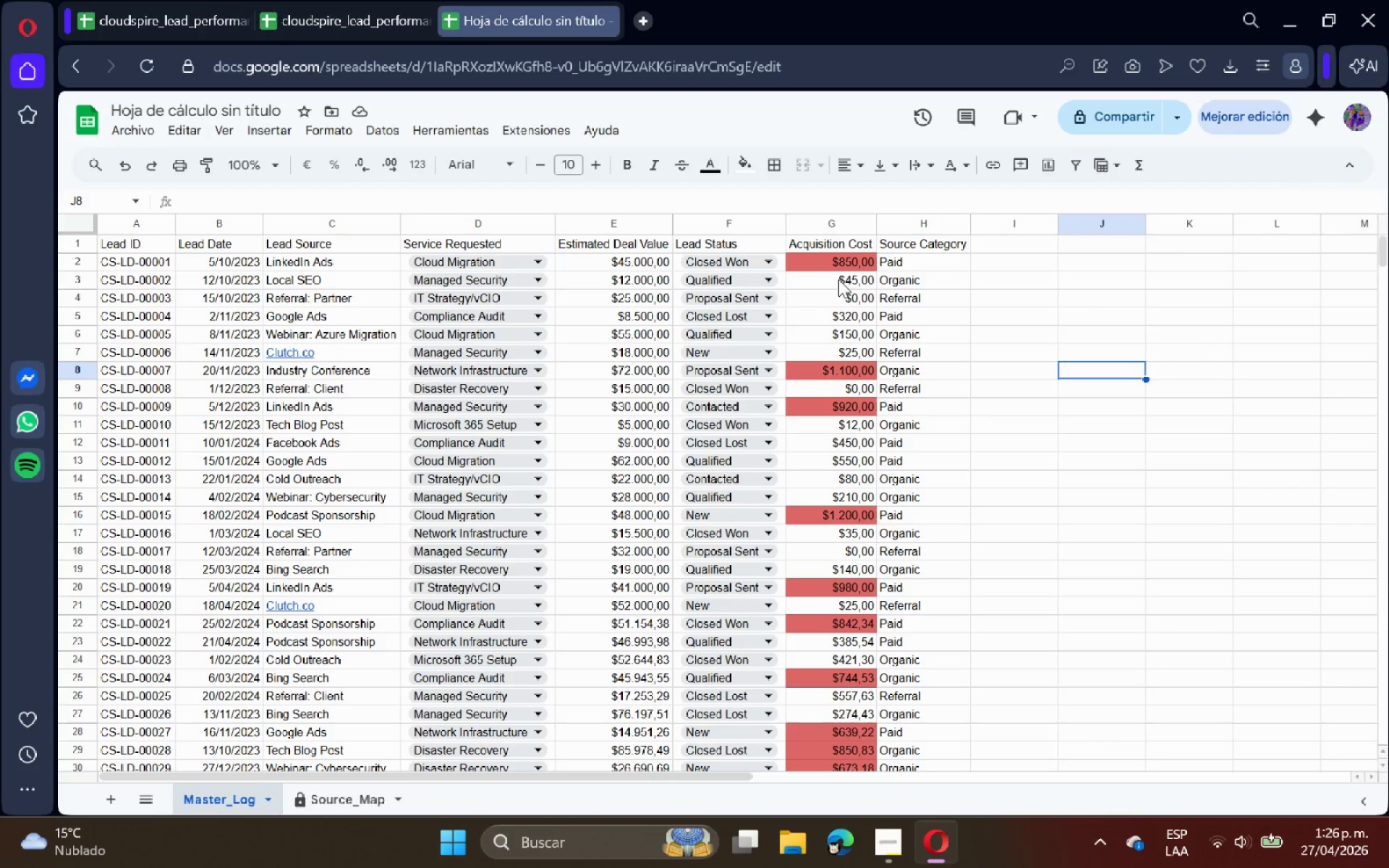 
left_click([833, 269])
 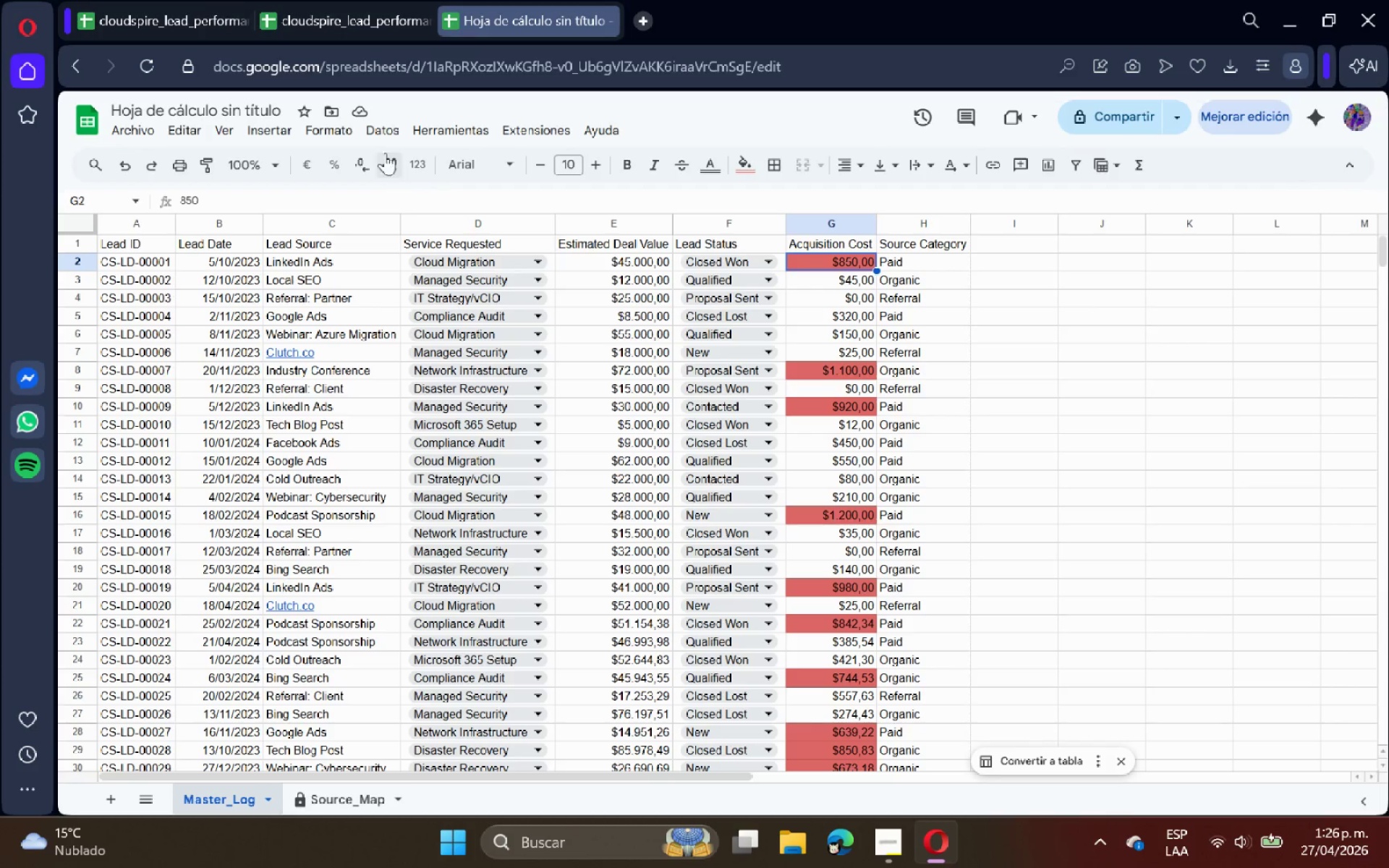 
left_click([354, 130])
 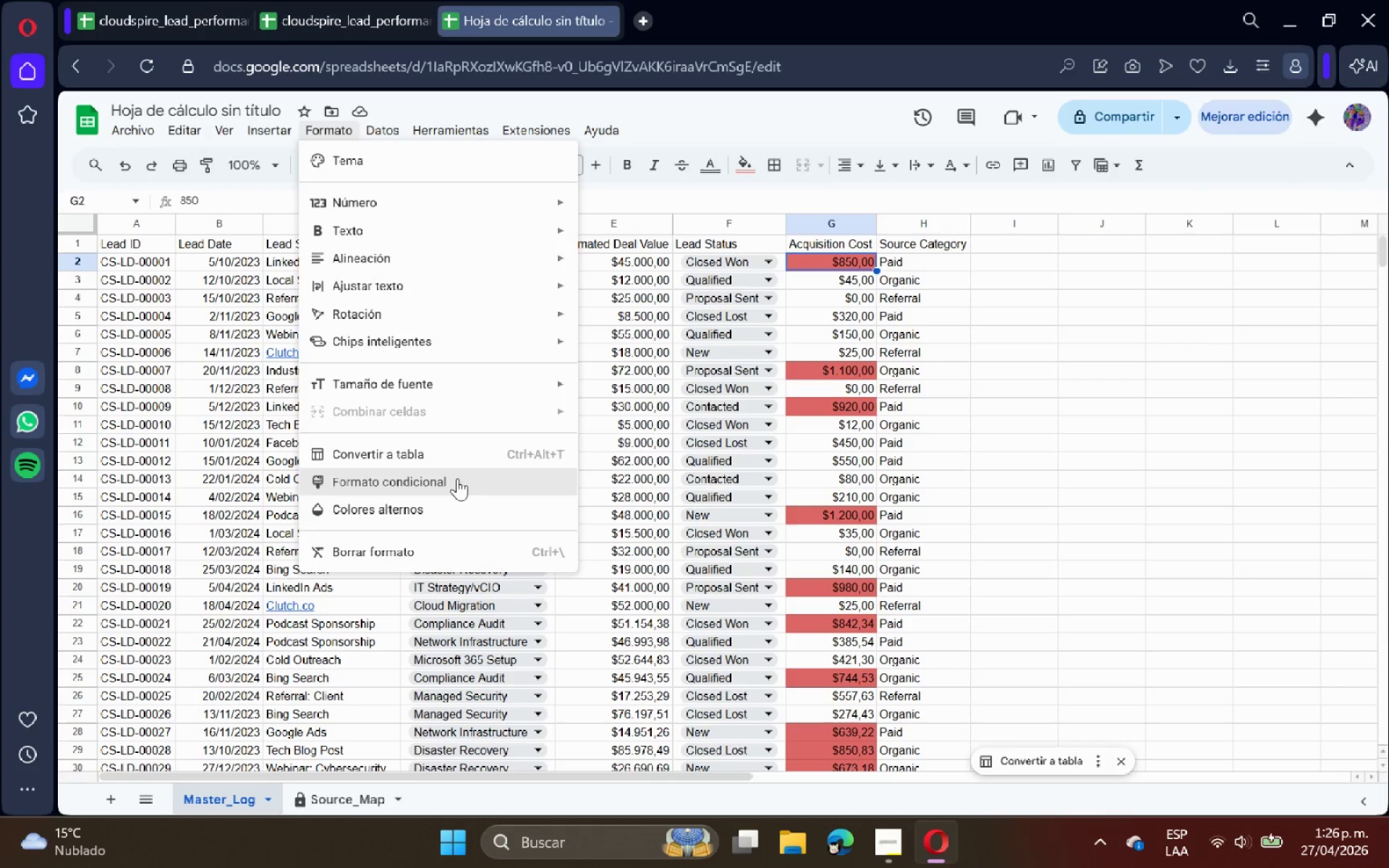 
left_click([457, 478])
 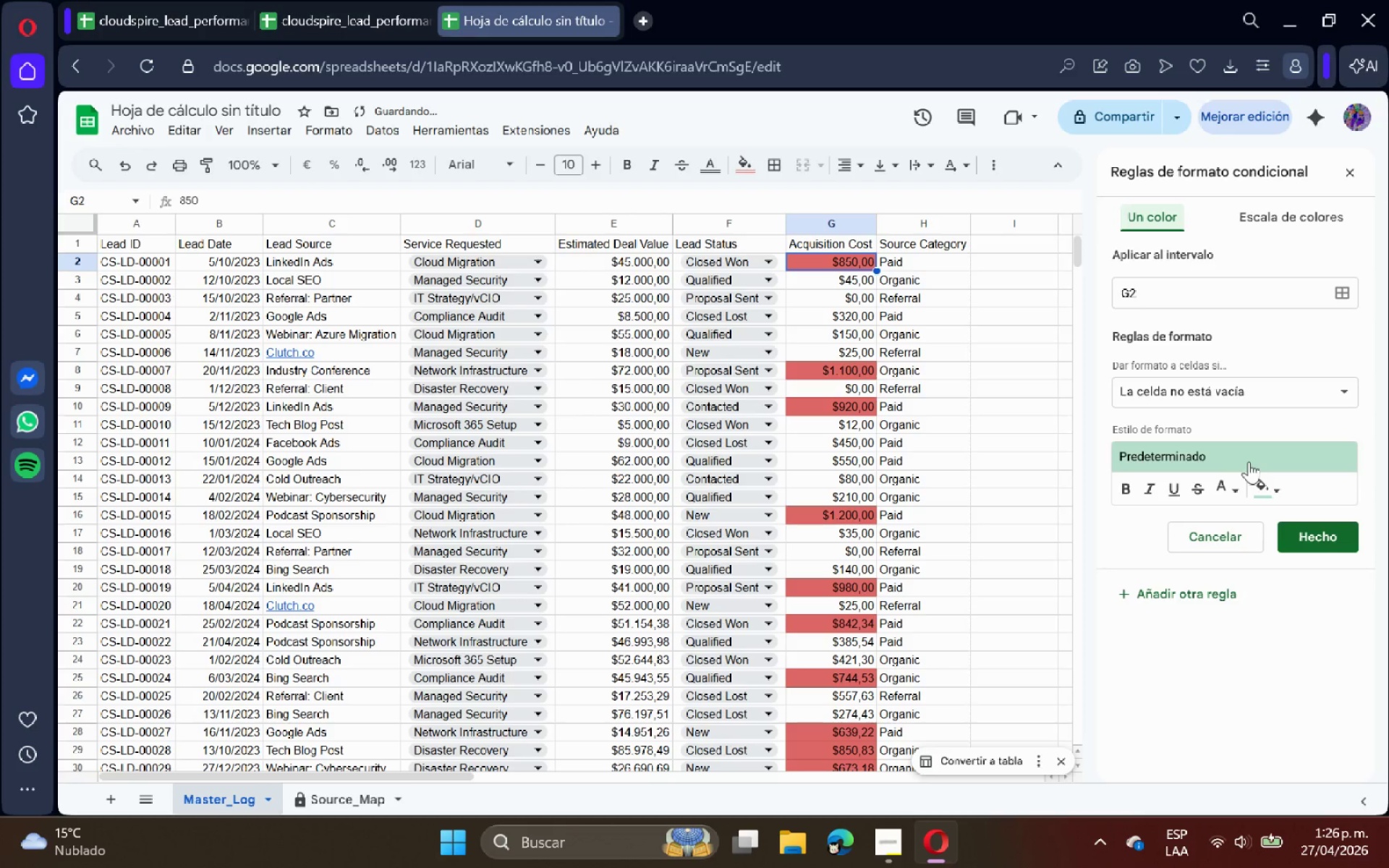 
mouse_move([1218, 393])
 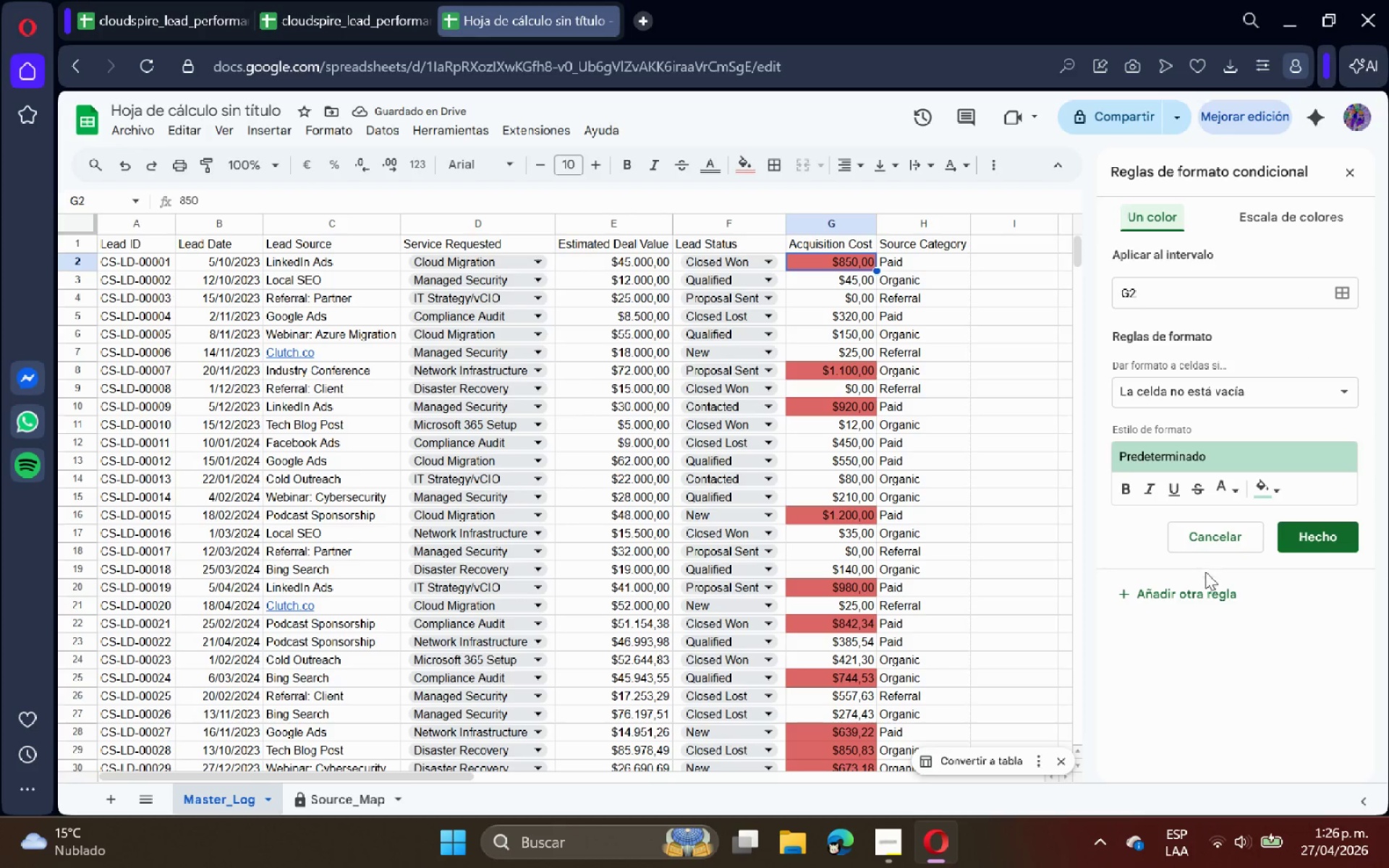 
left_click([1202, 581])
 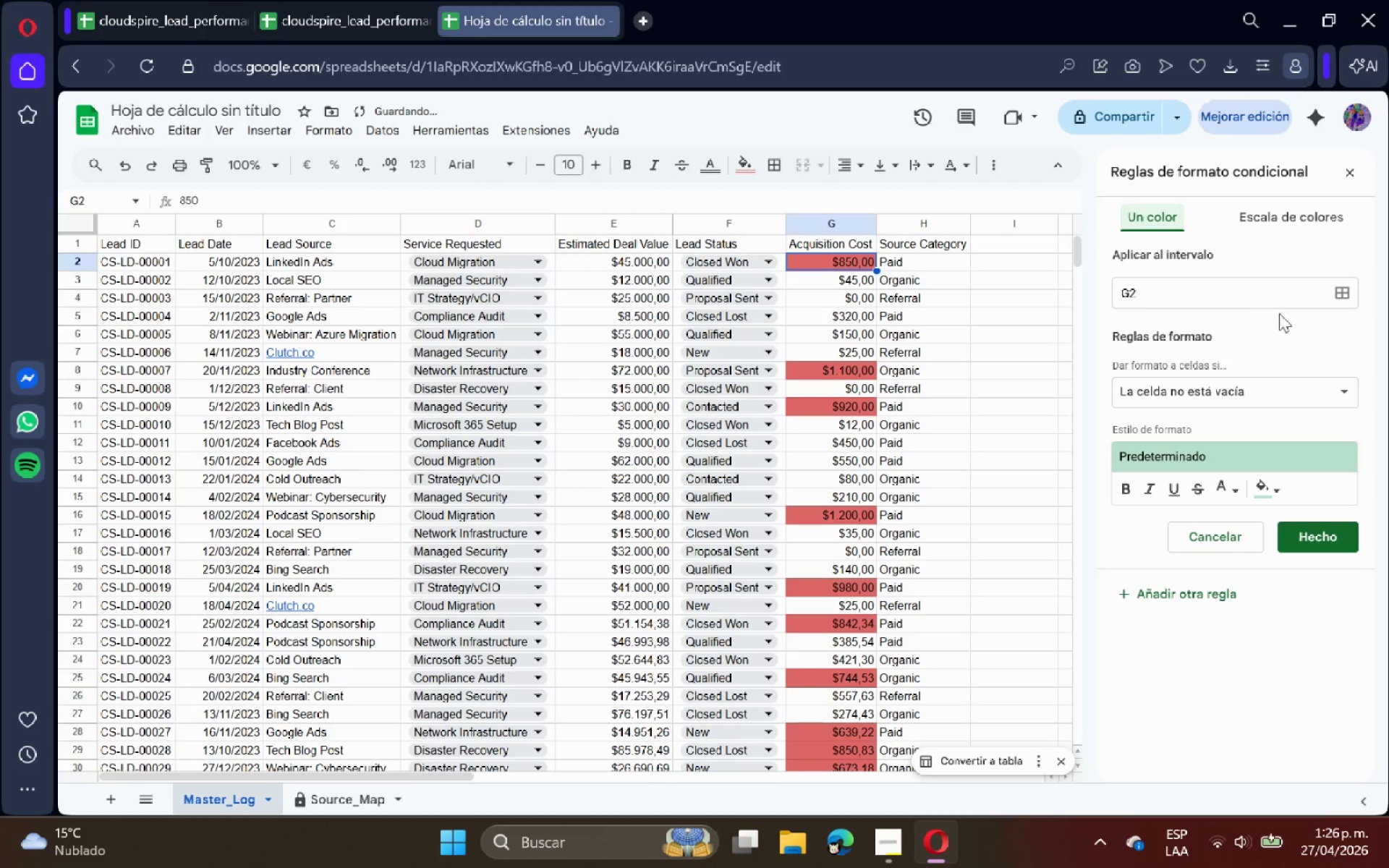 
left_click([1352, 296])
 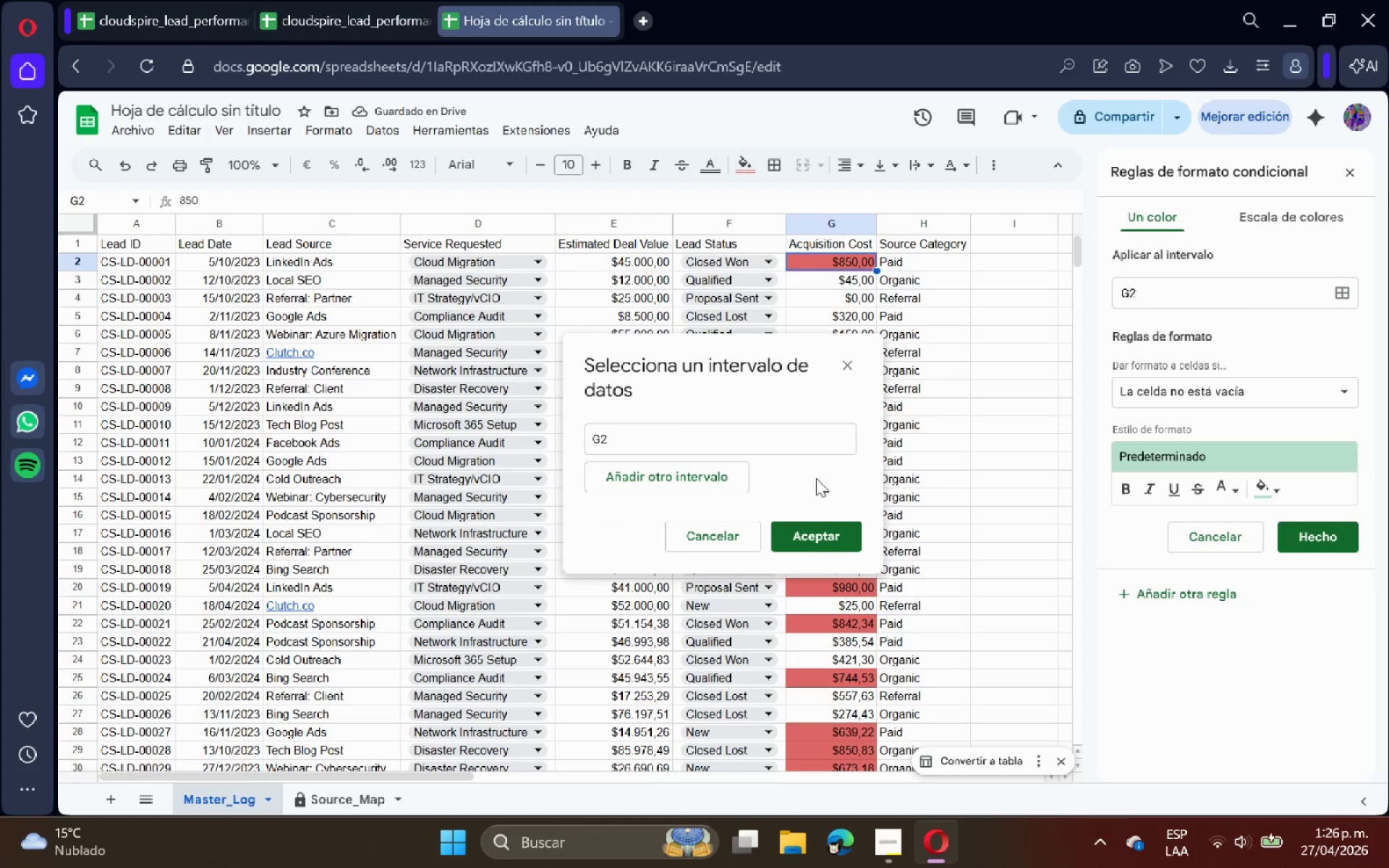 
left_click([692, 480])
 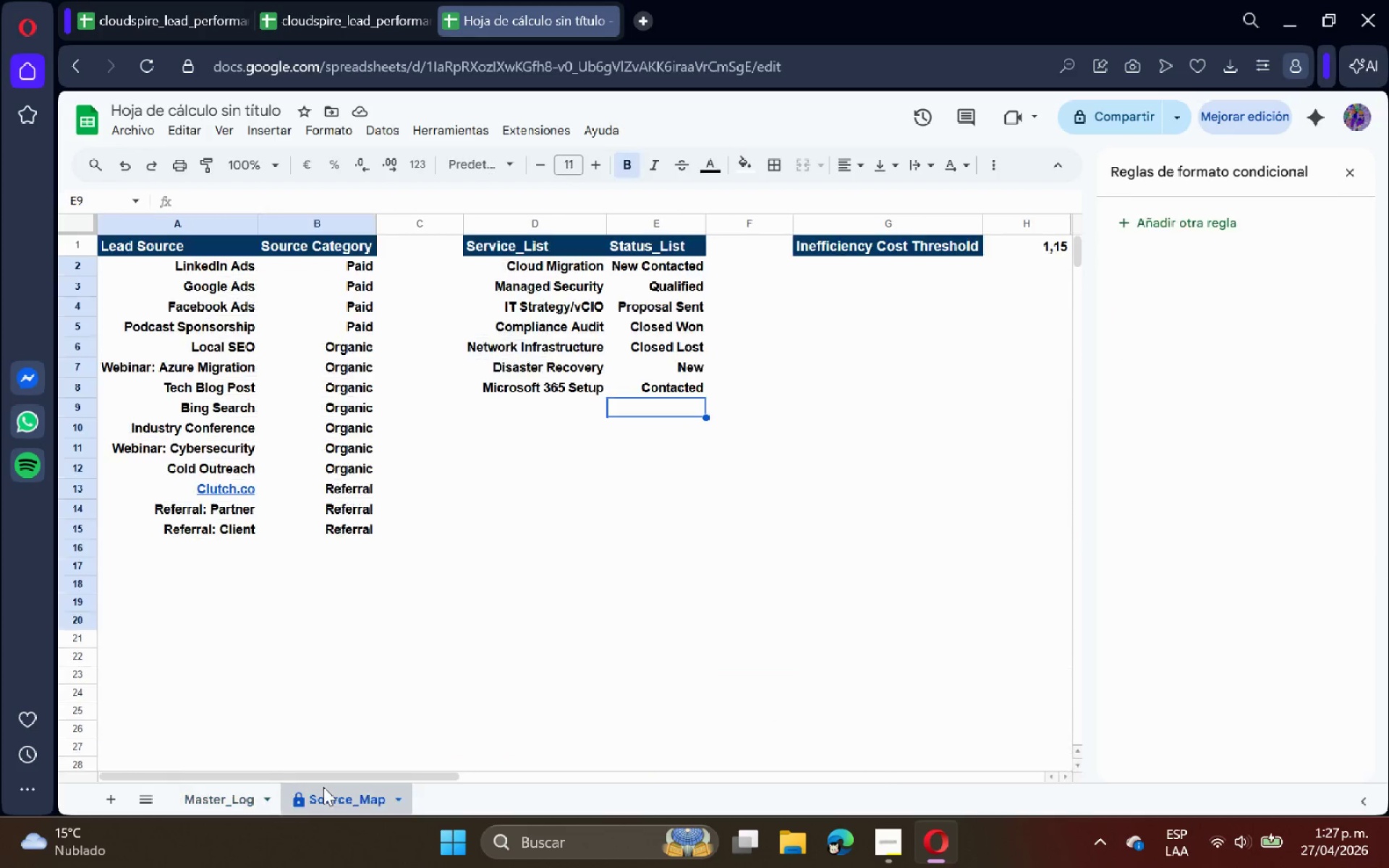 
left_click([260, 790])
 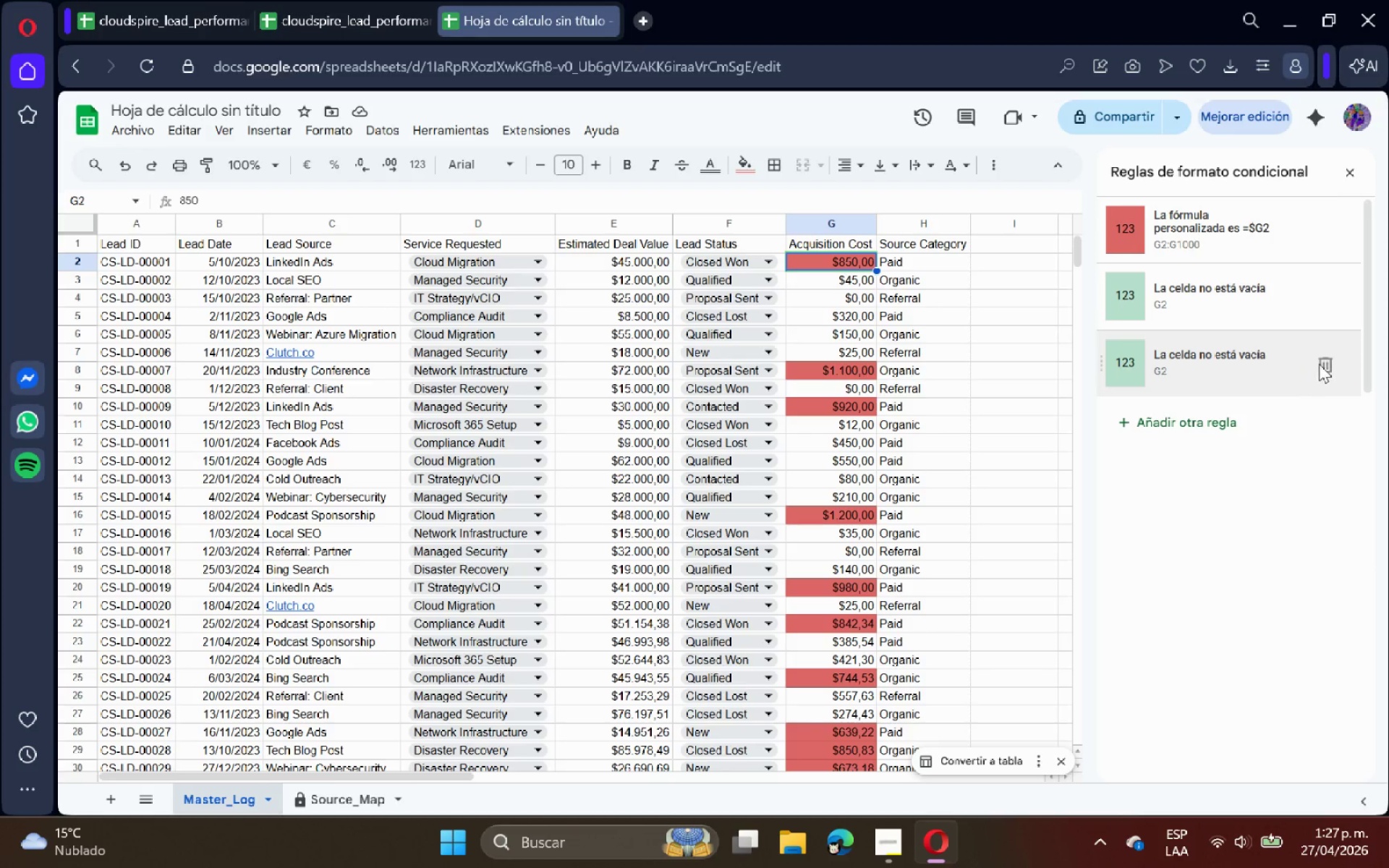 
left_click([1325, 359])
 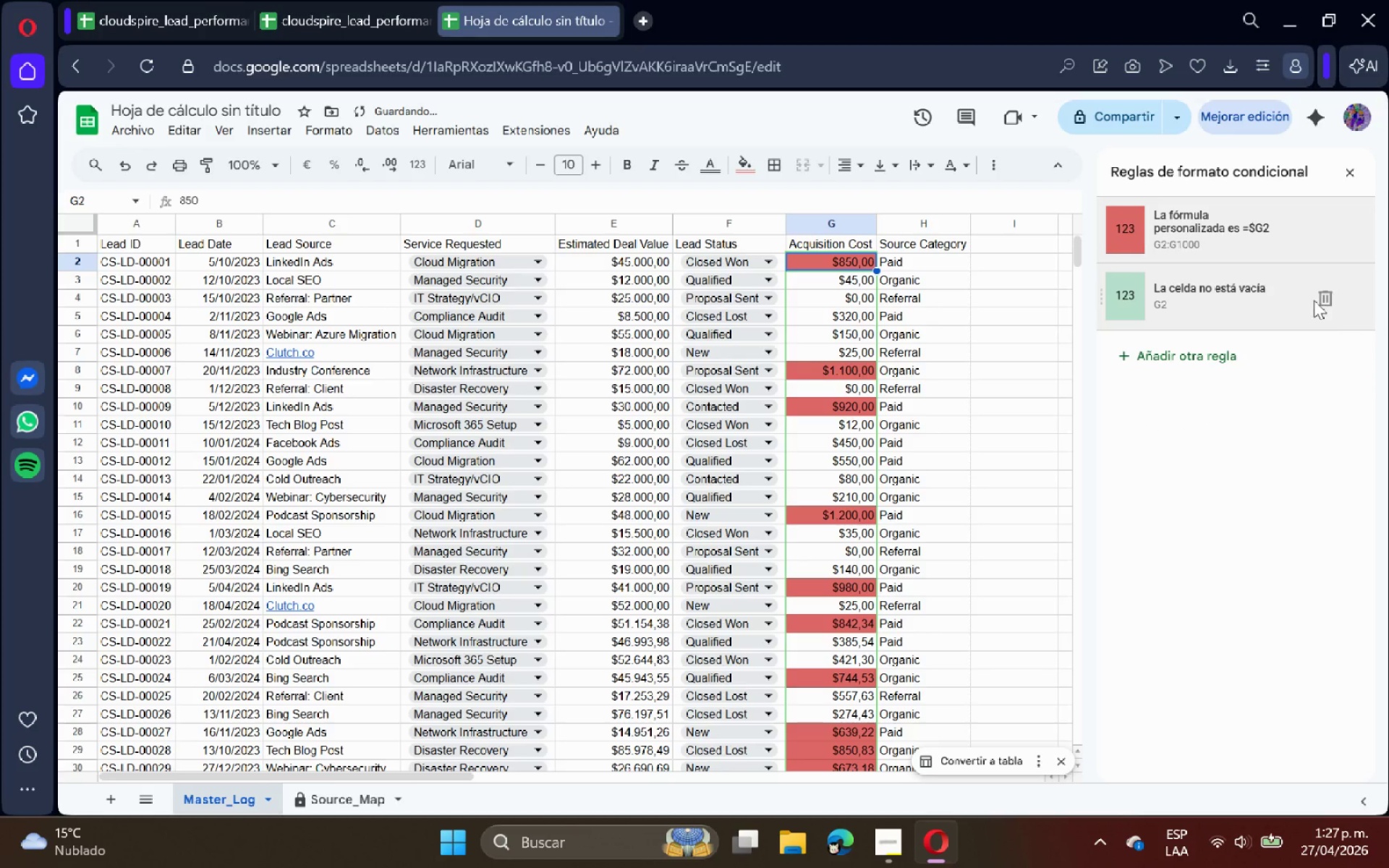 
left_click([1322, 298])
 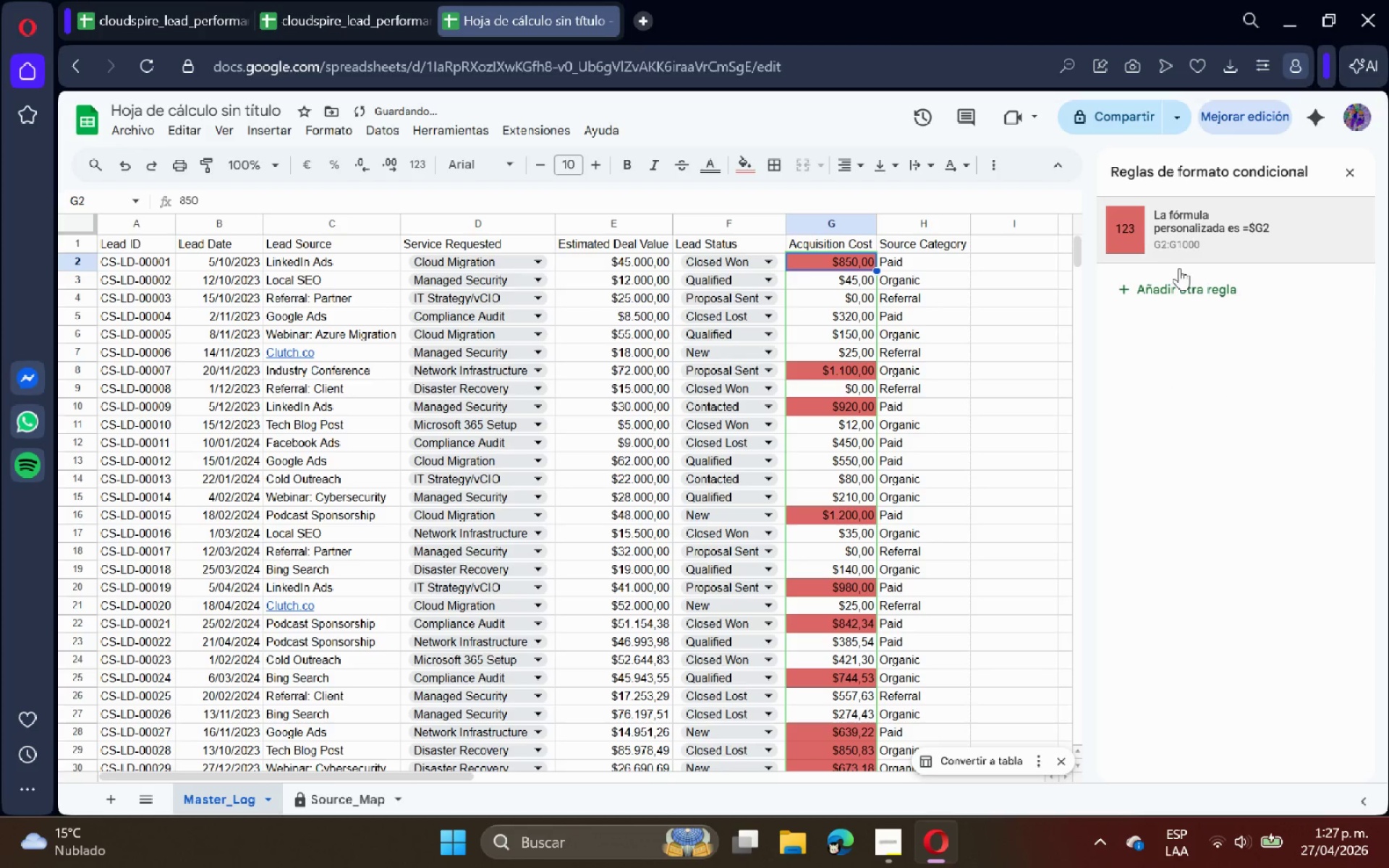 
left_click([1193, 286])
 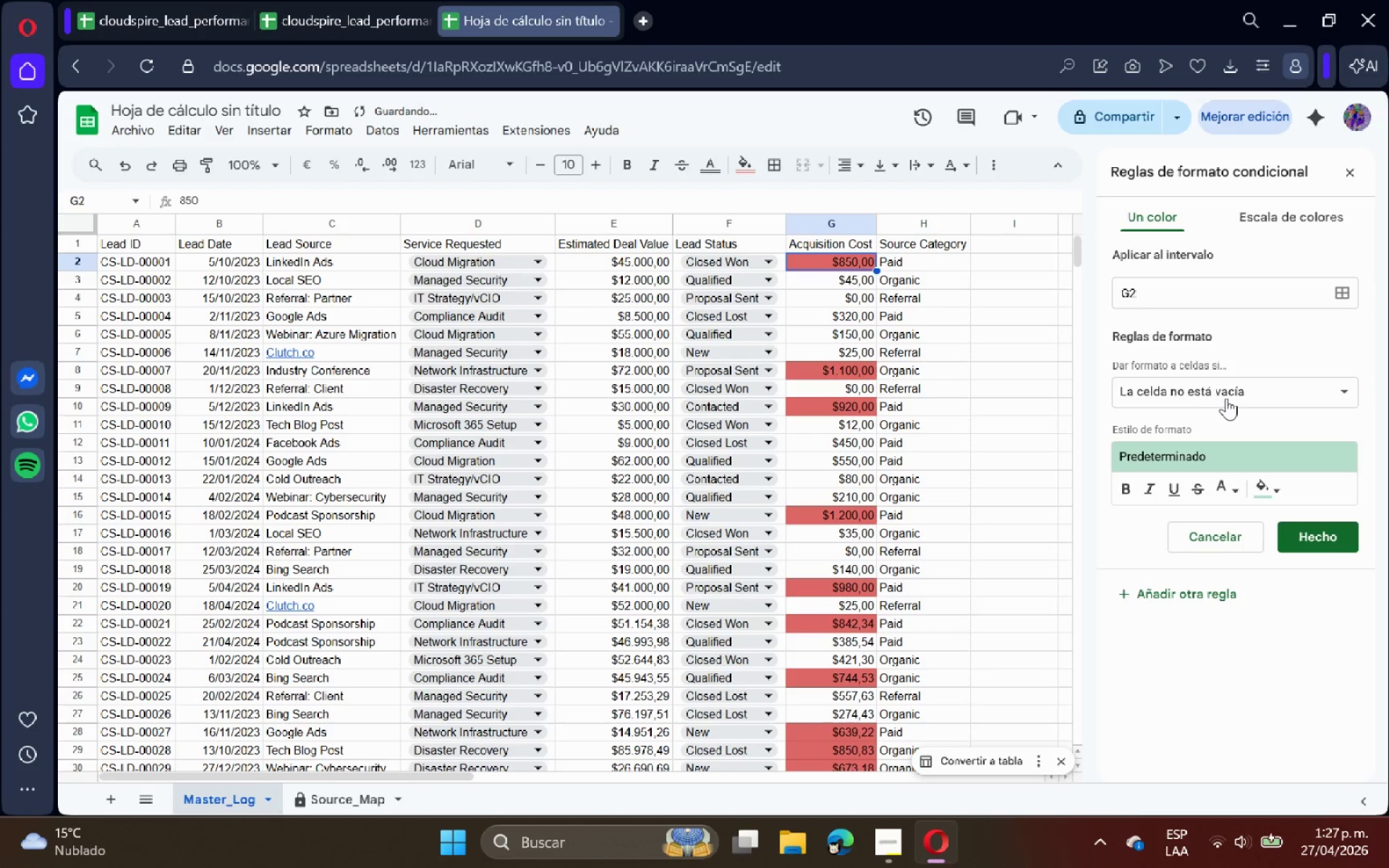 
scroll: coordinate [1020, 573], scroll_direction: down, amount: 12.0
 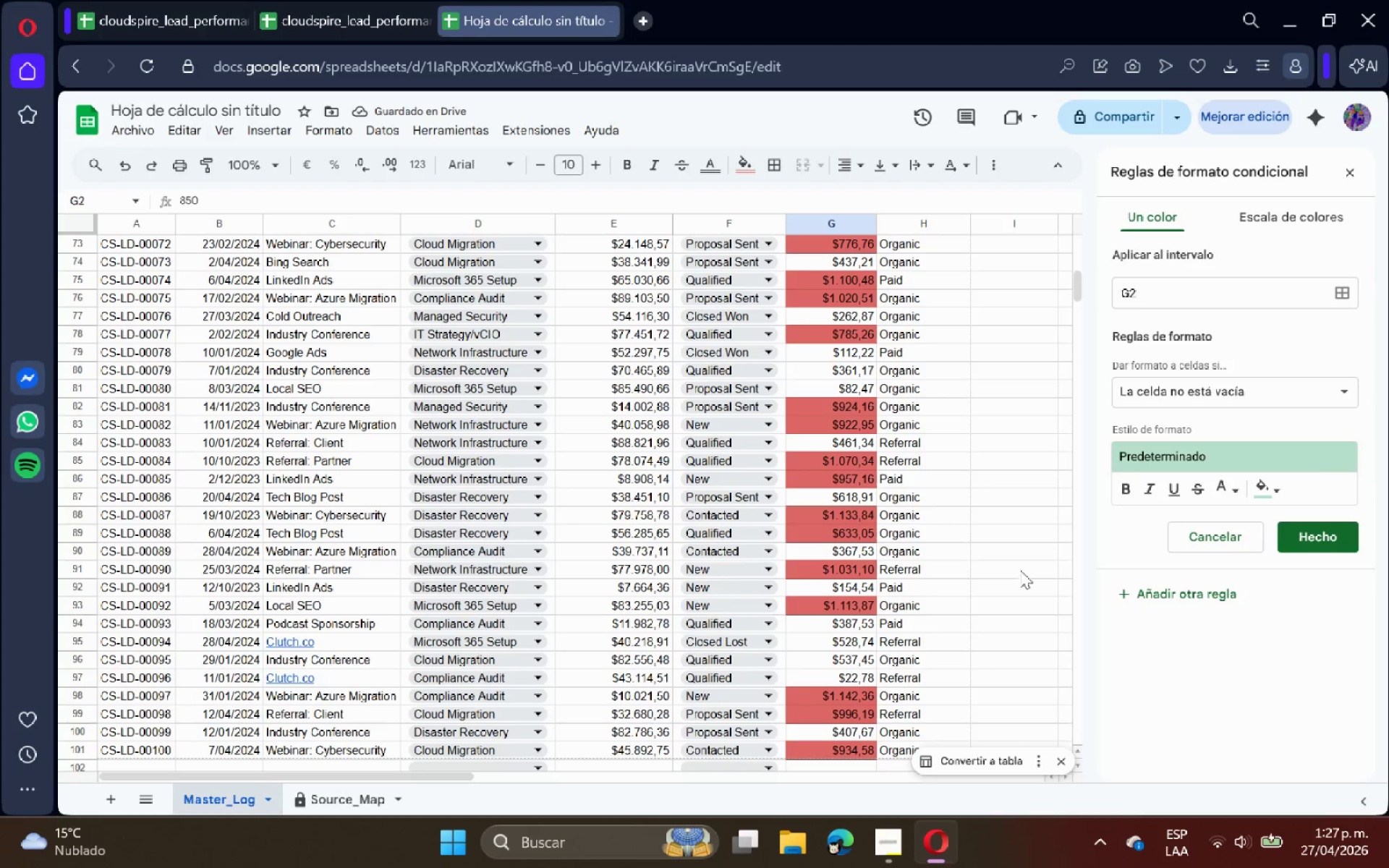 
scroll: coordinate [1013, 533], scroll_direction: up, amount: 11.0
 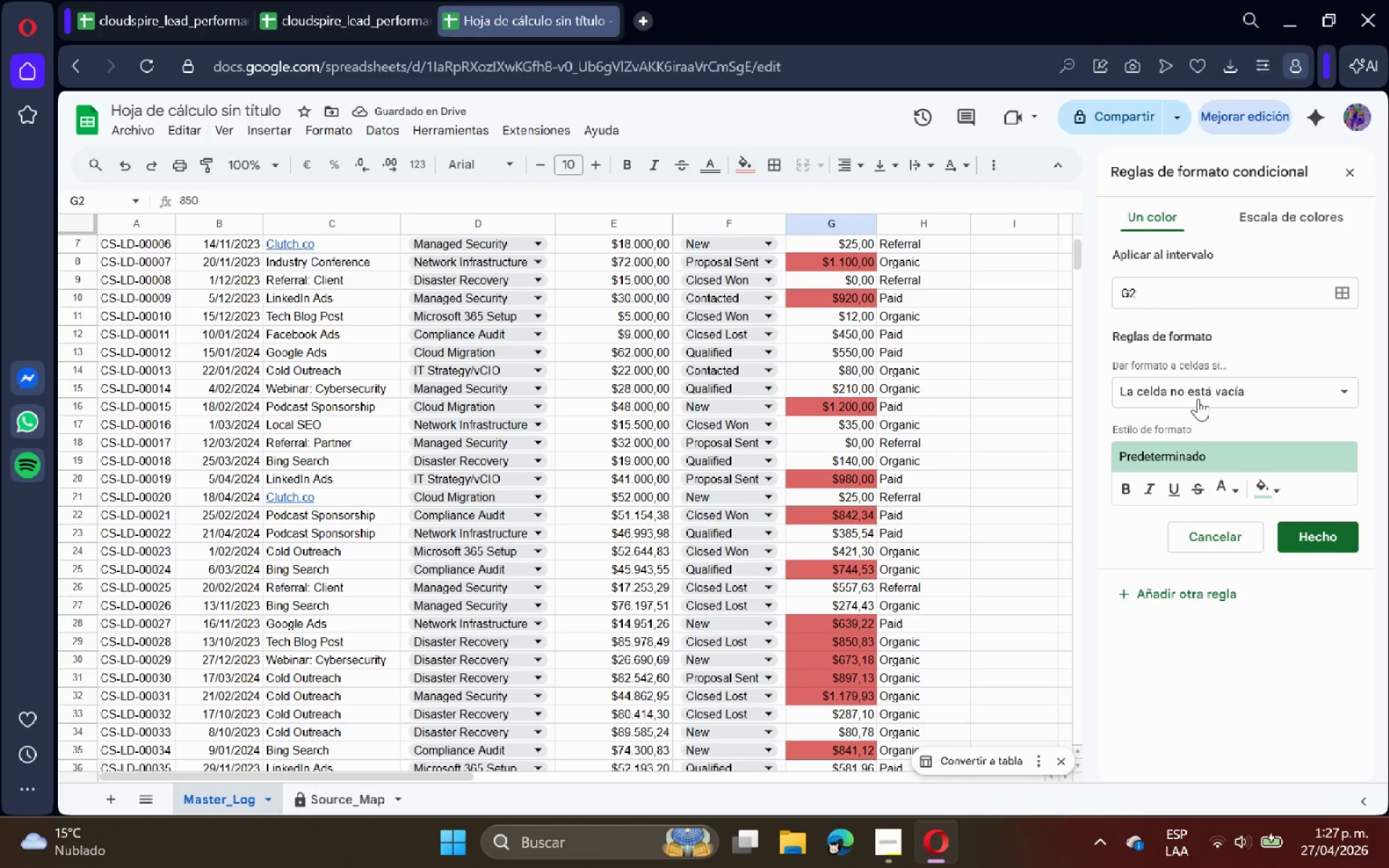 
left_click([1204, 391])
 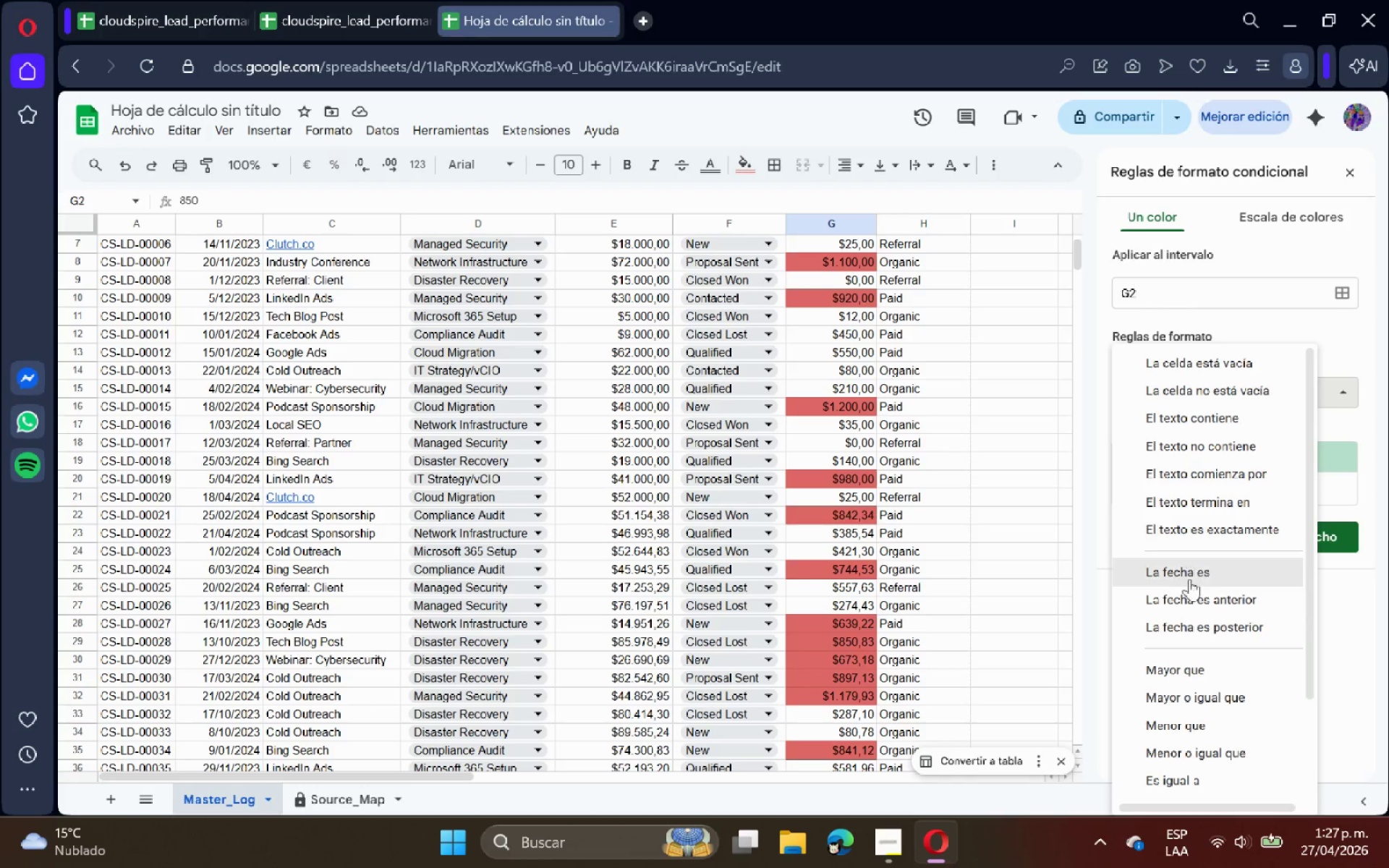 
scroll: coordinate [1187, 603], scroll_direction: down, amount: 6.0
 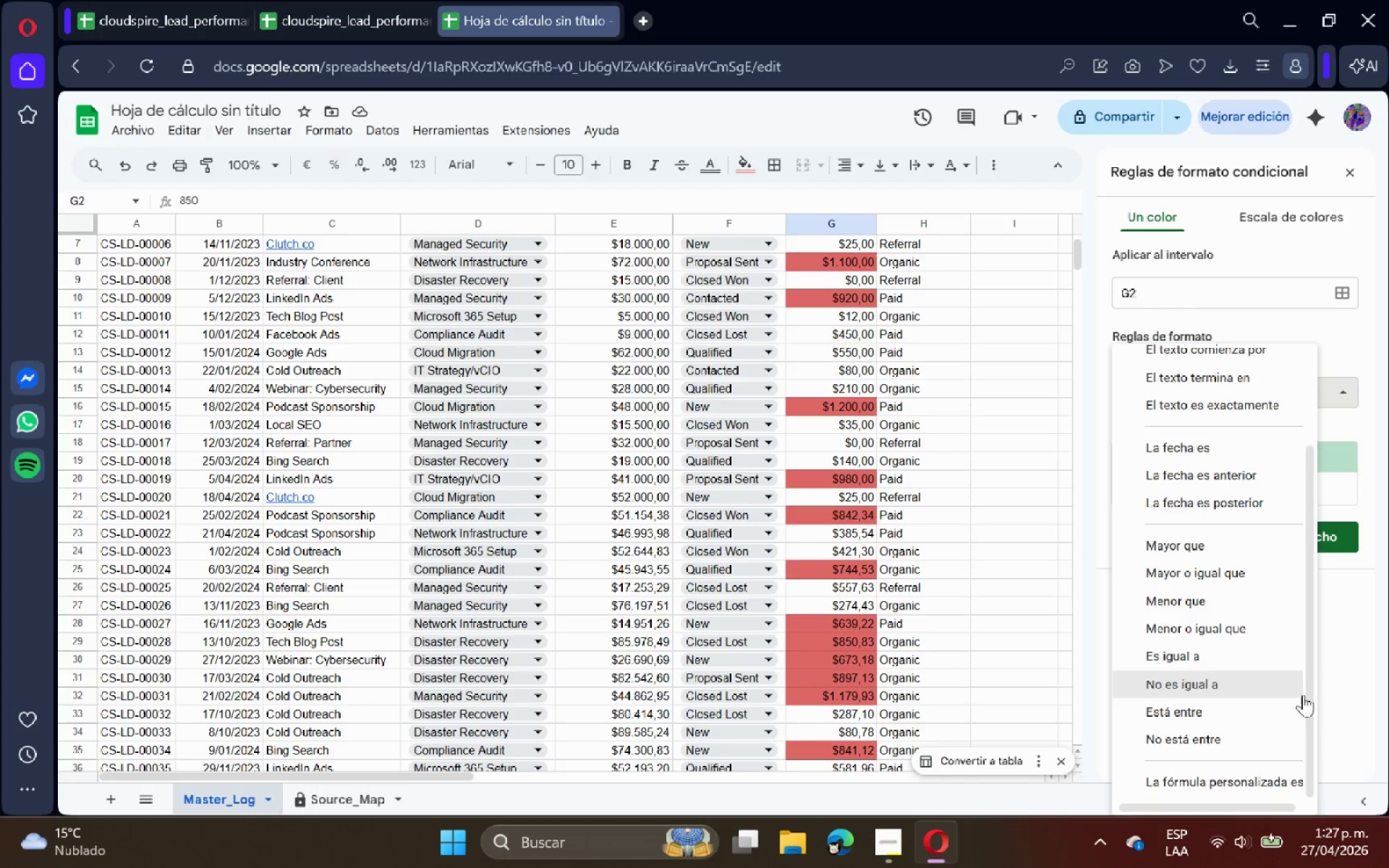 
left_click([1321, 683])
 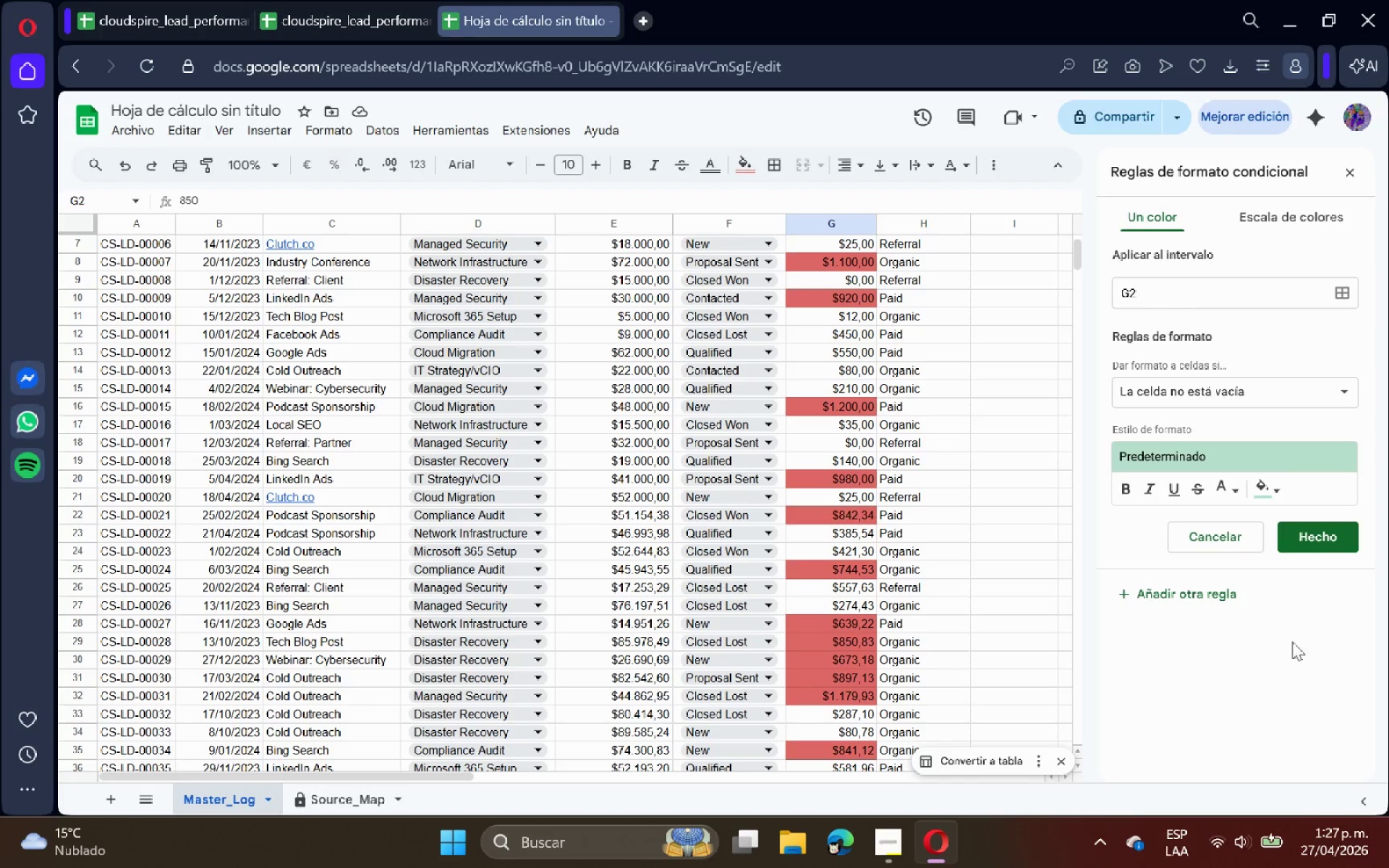 
scroll: coordinate [989, 532], scroll_direction: up, amount: 13.0
 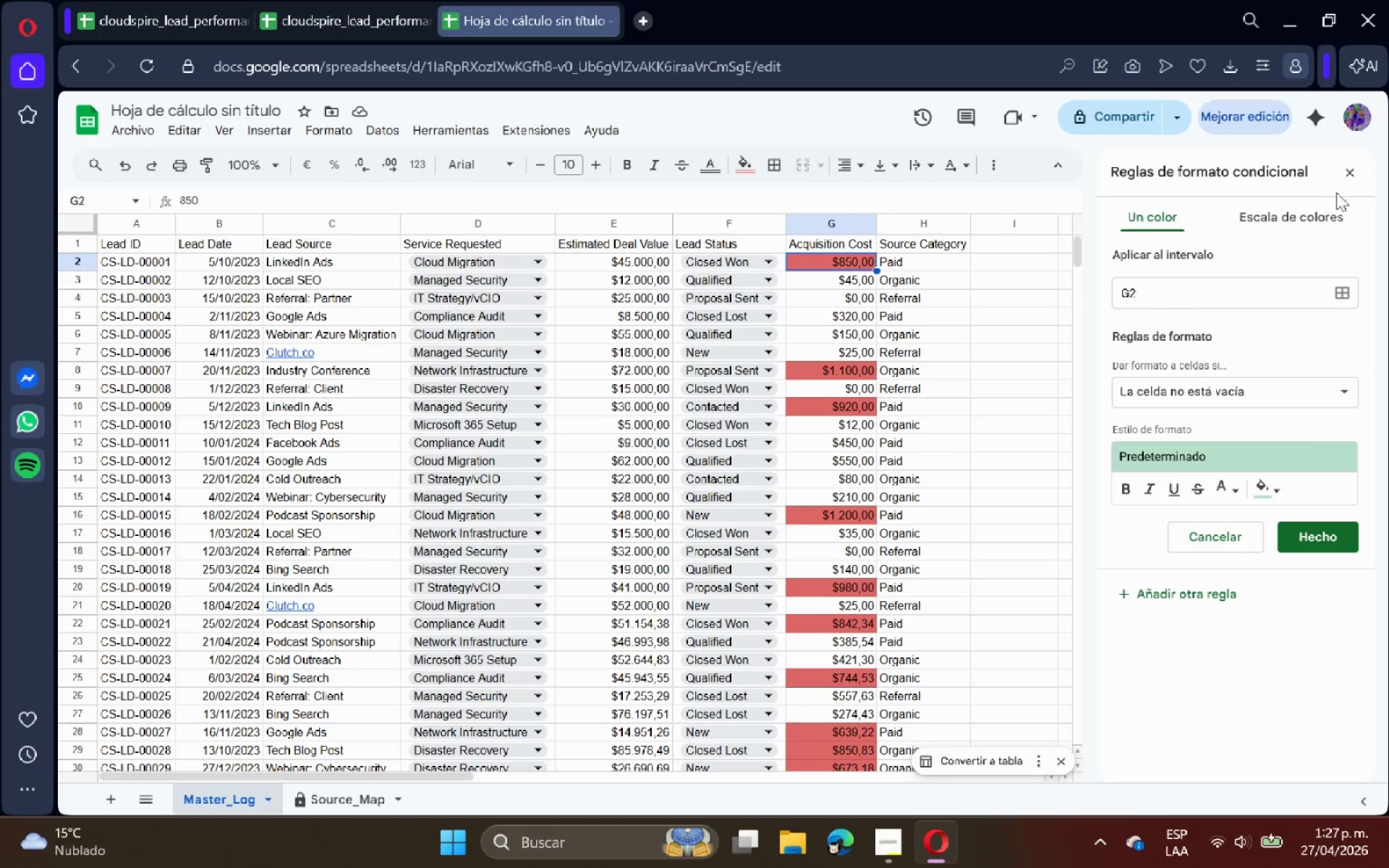 
left_click([1353, 178])
 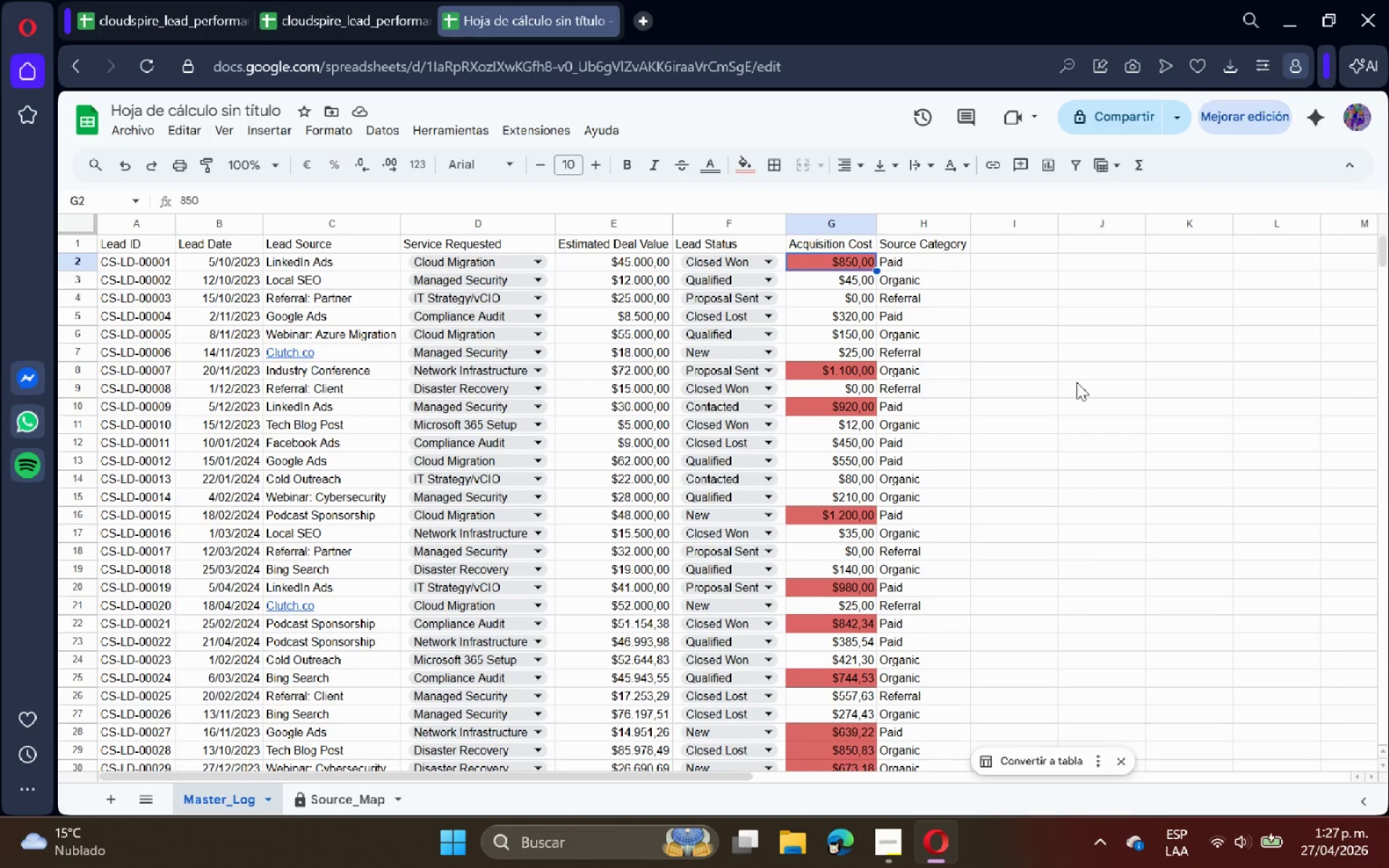 
scroll: coordinate [1035, 416], scroll_direction: up, amount: 3.0
 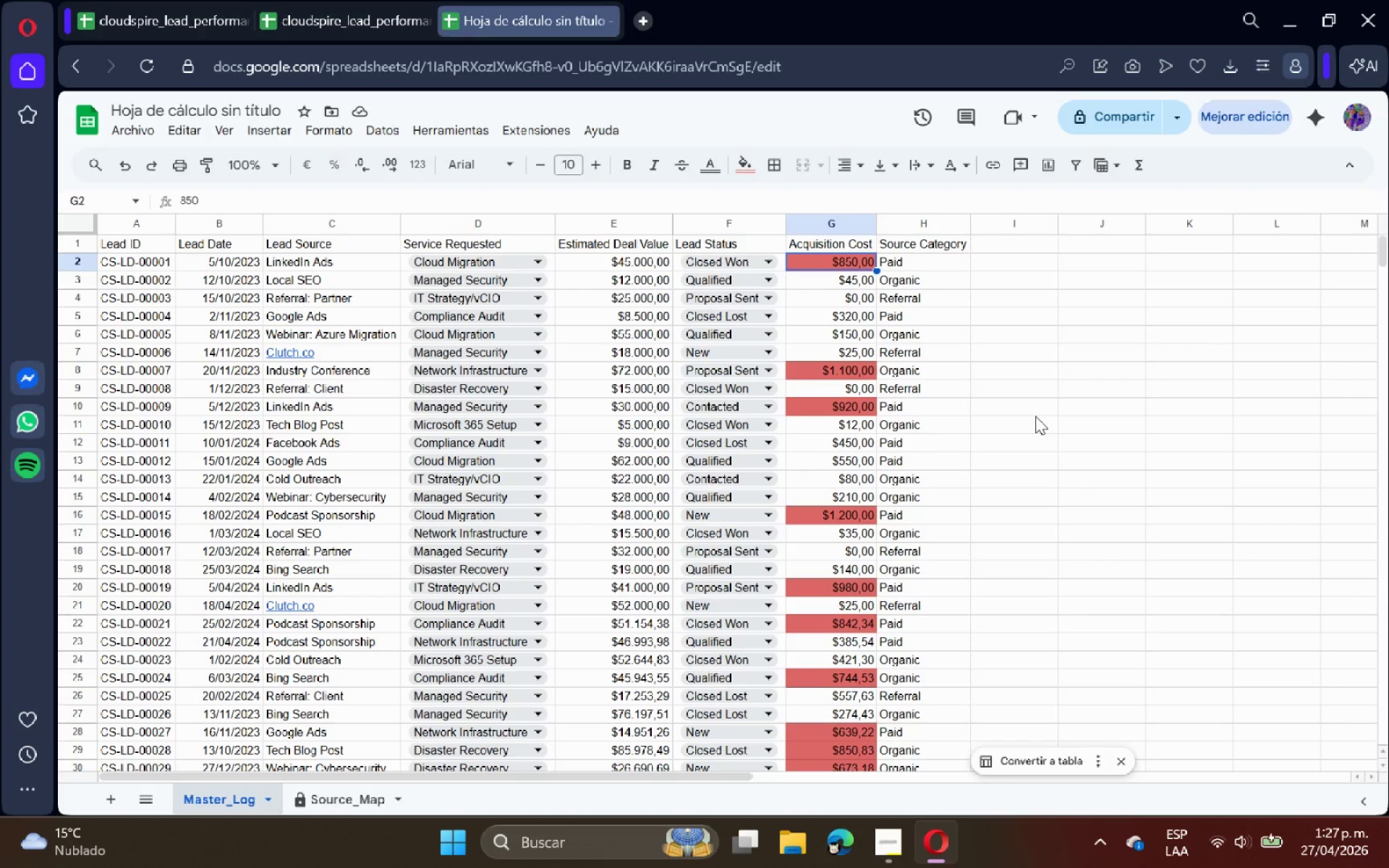 
wait(6.44)
 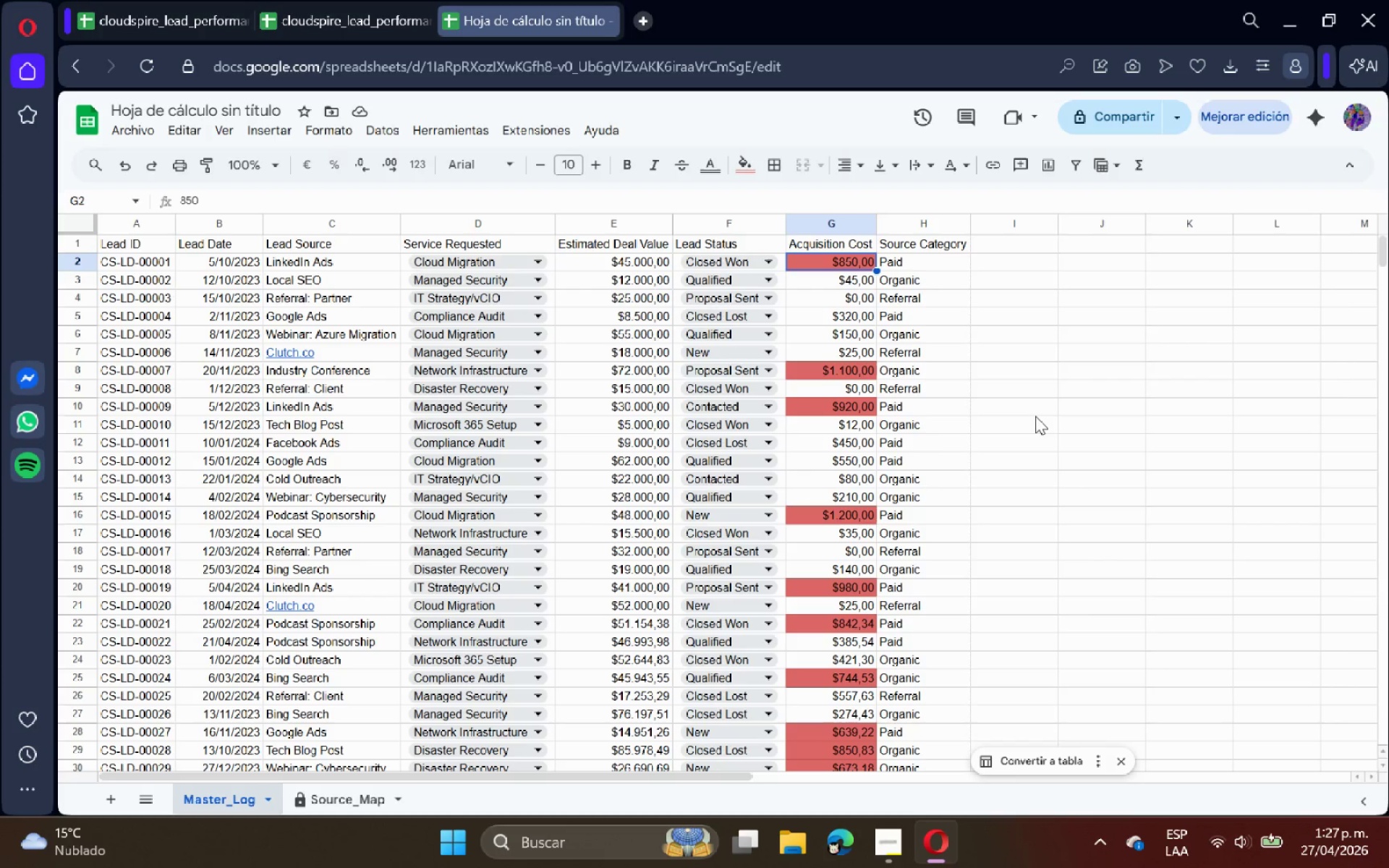 
scroll: coordinate [825, 303], scroll_direction: up, amount: 8.0
 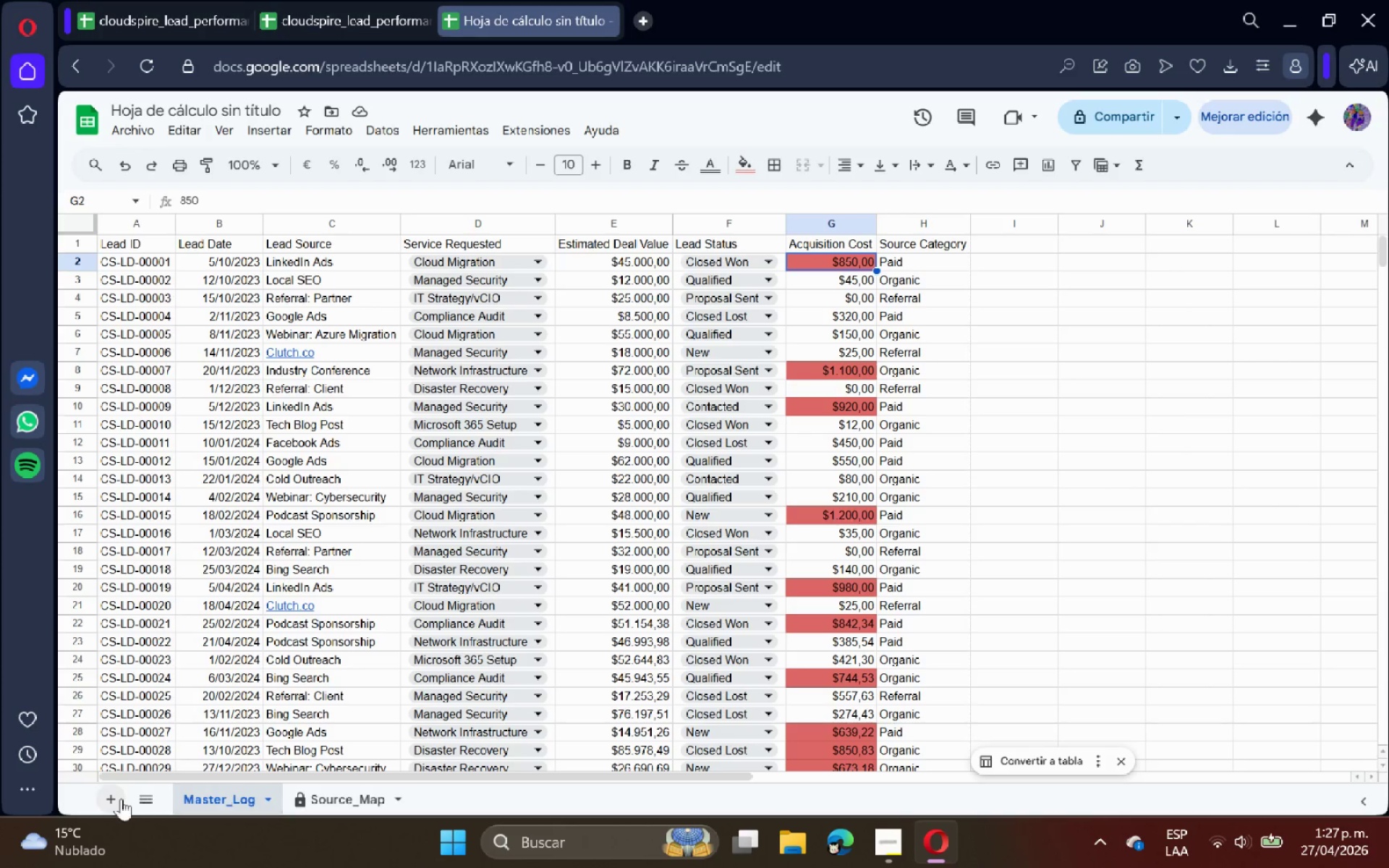 
left_click([123, 799])
 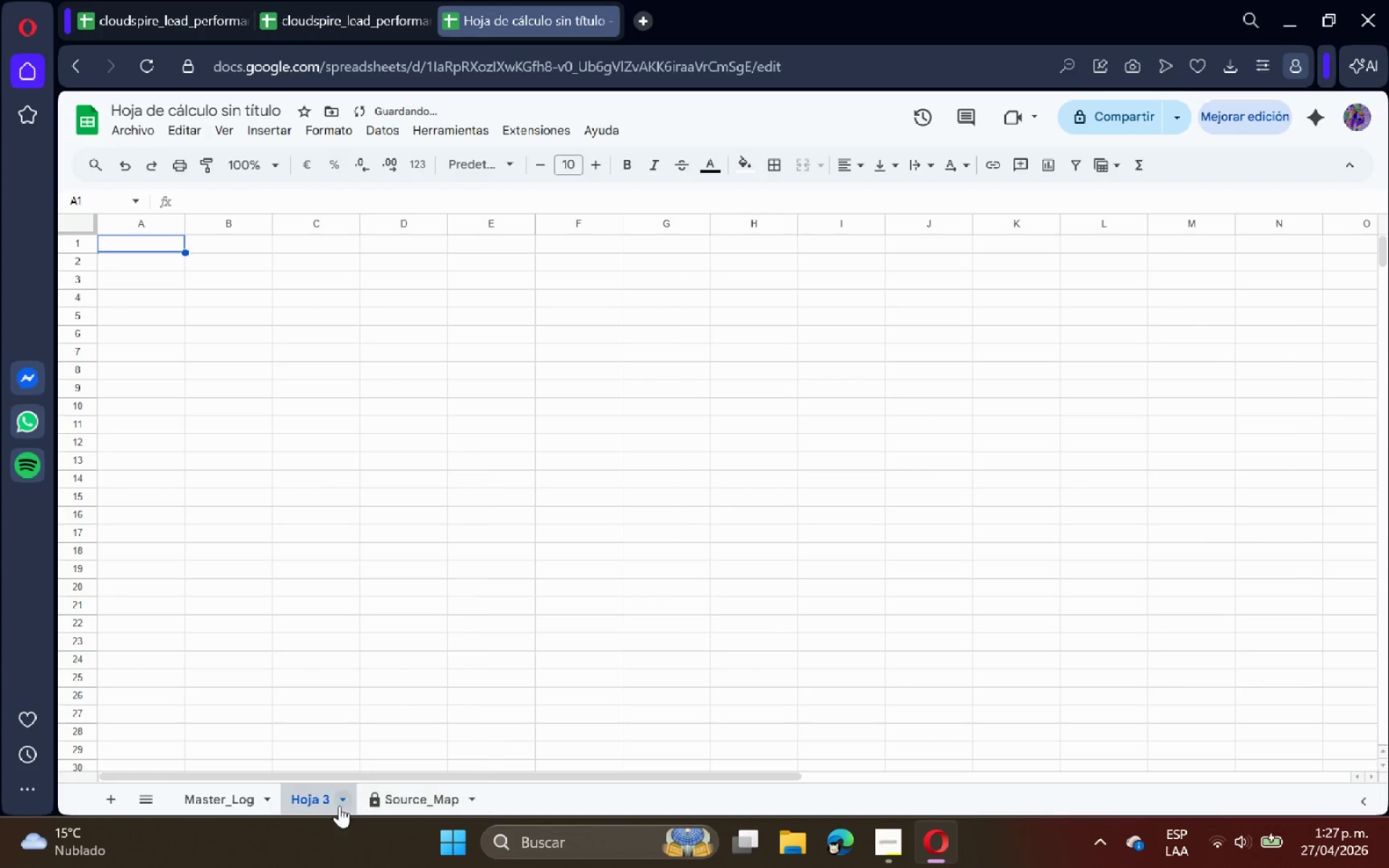 
left_click_drag(start_coordinate=[329, 805], to_coordinate=[445, 806])
 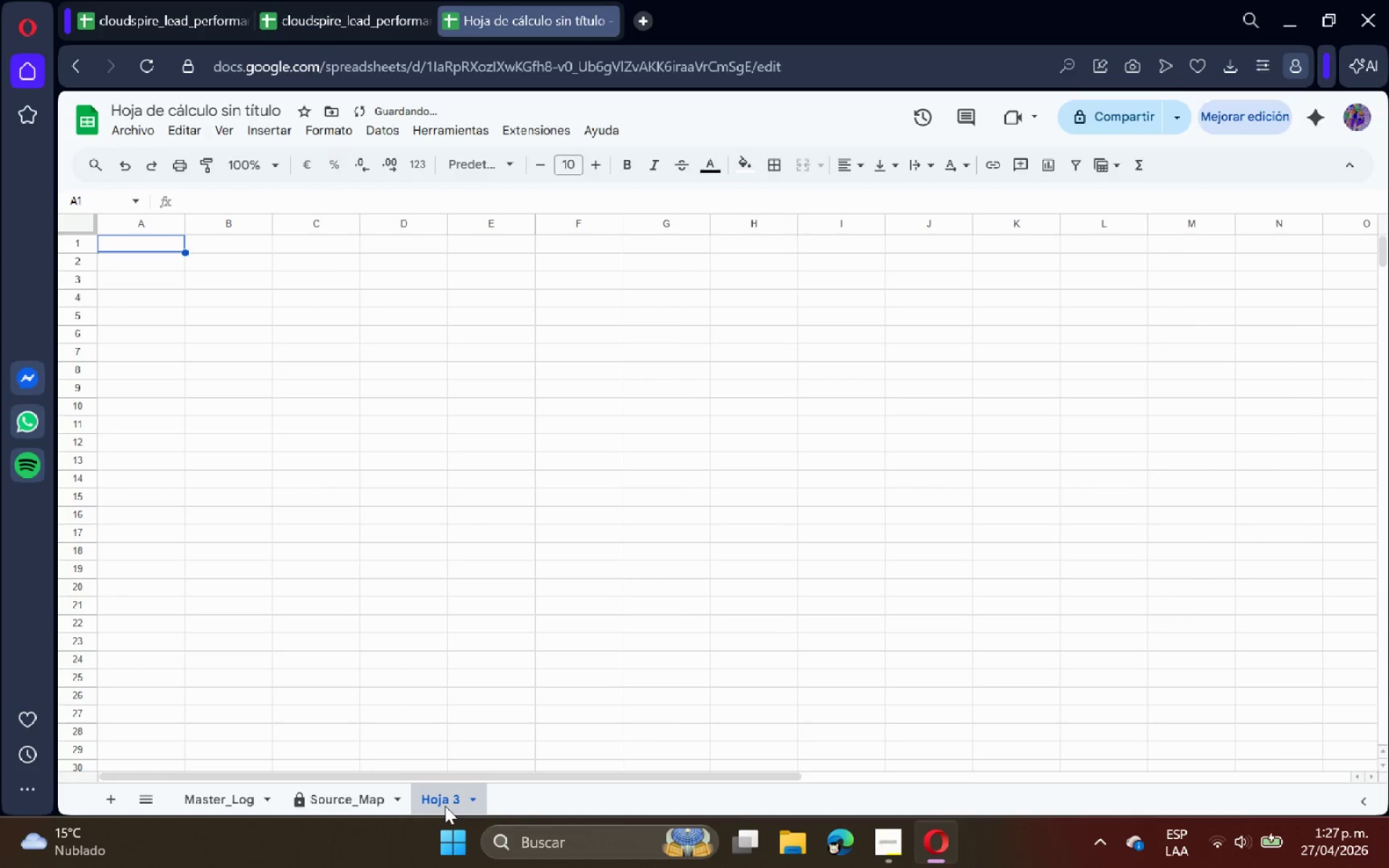 
double_click([445, 806])
 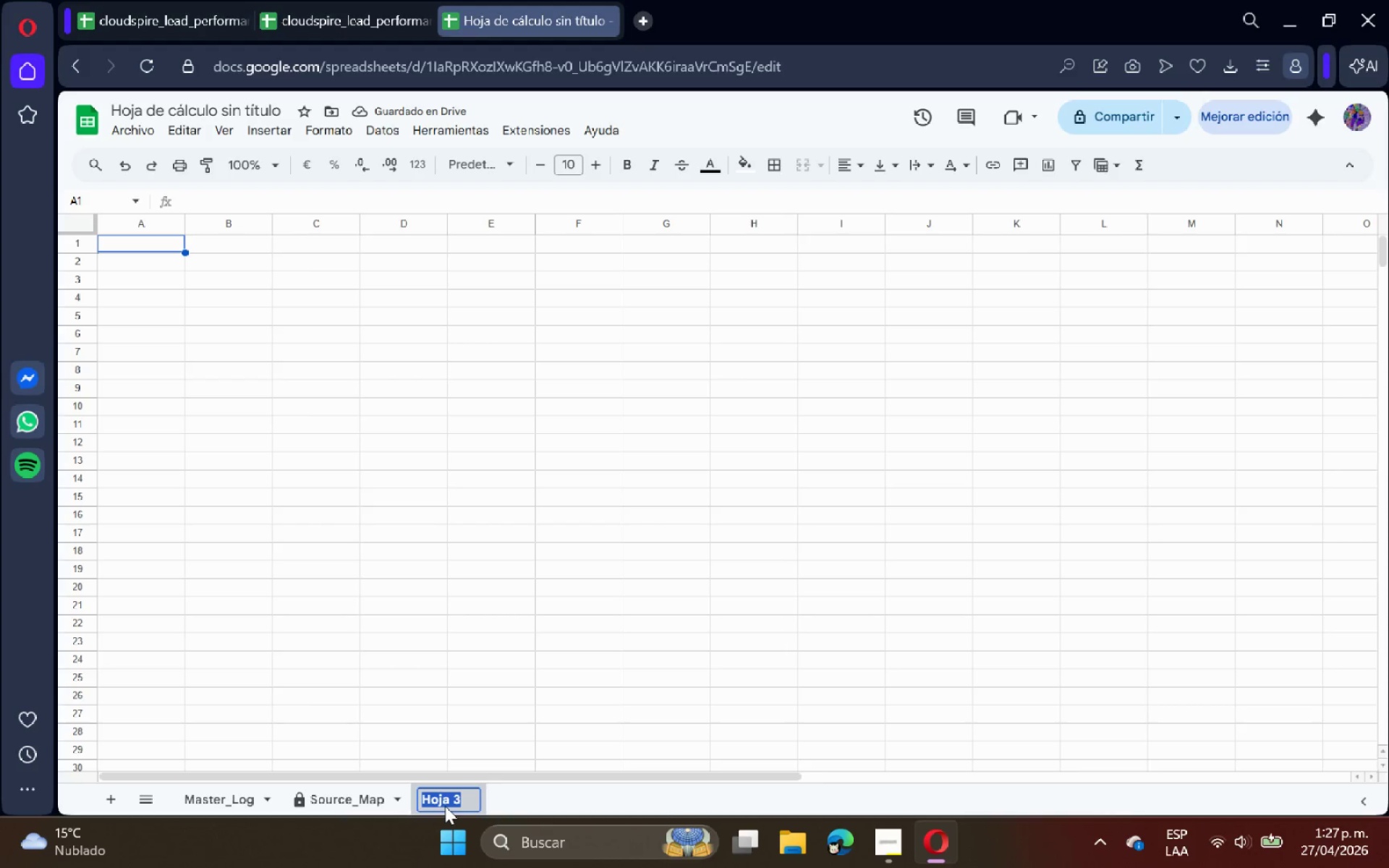 
type(Executive_Dashboard)
 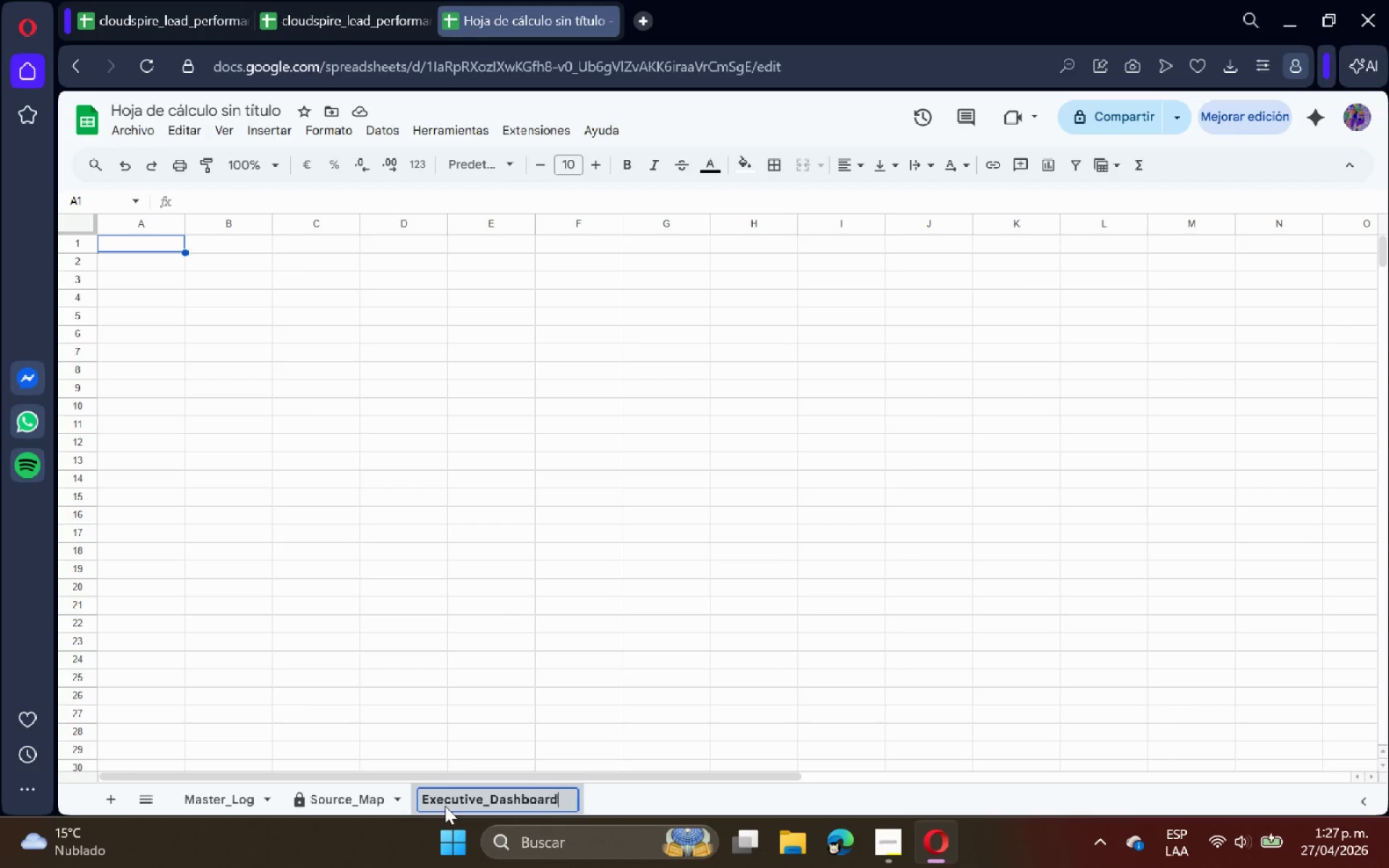 
key(Enter)
 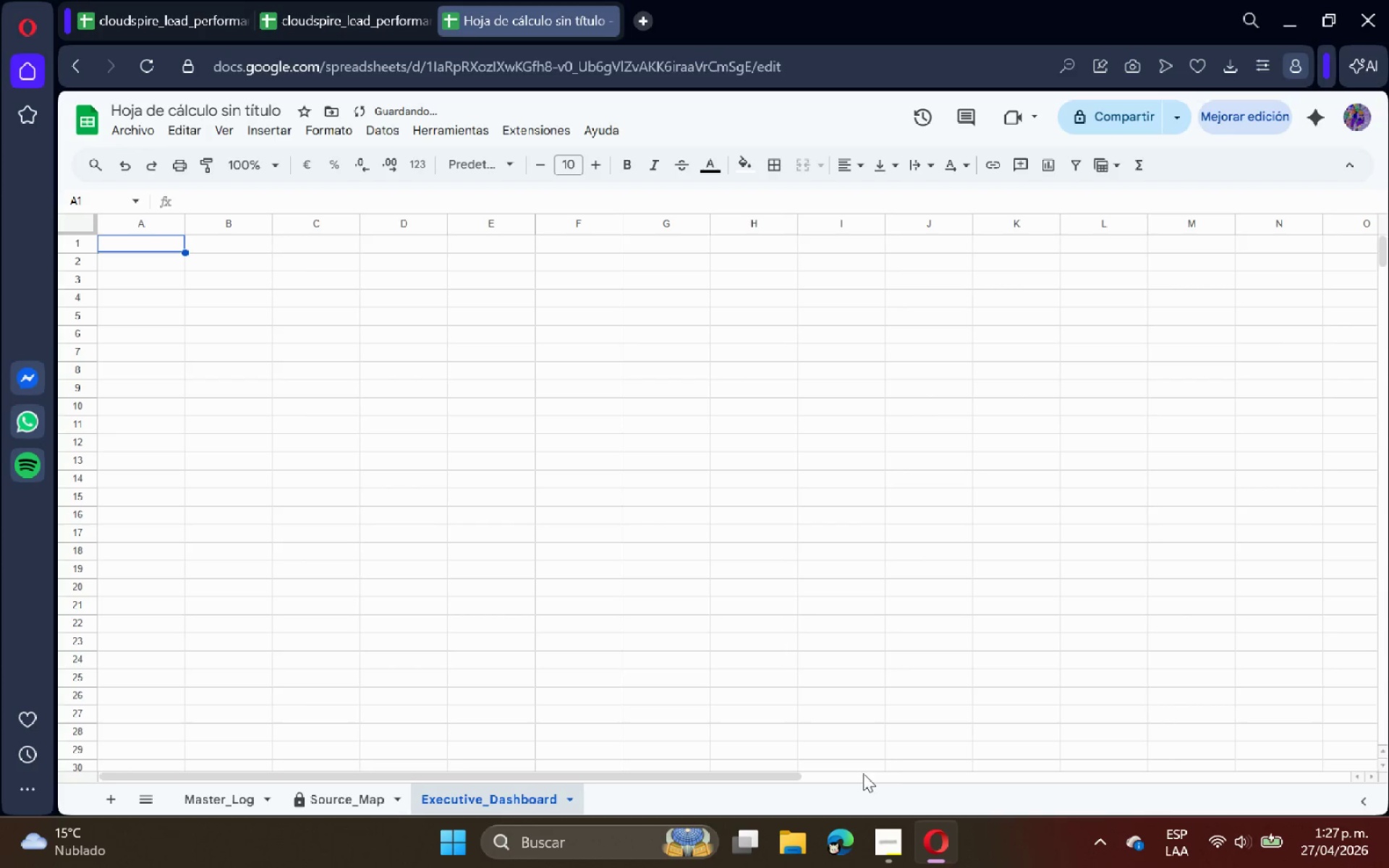 
left_click([896, 831])